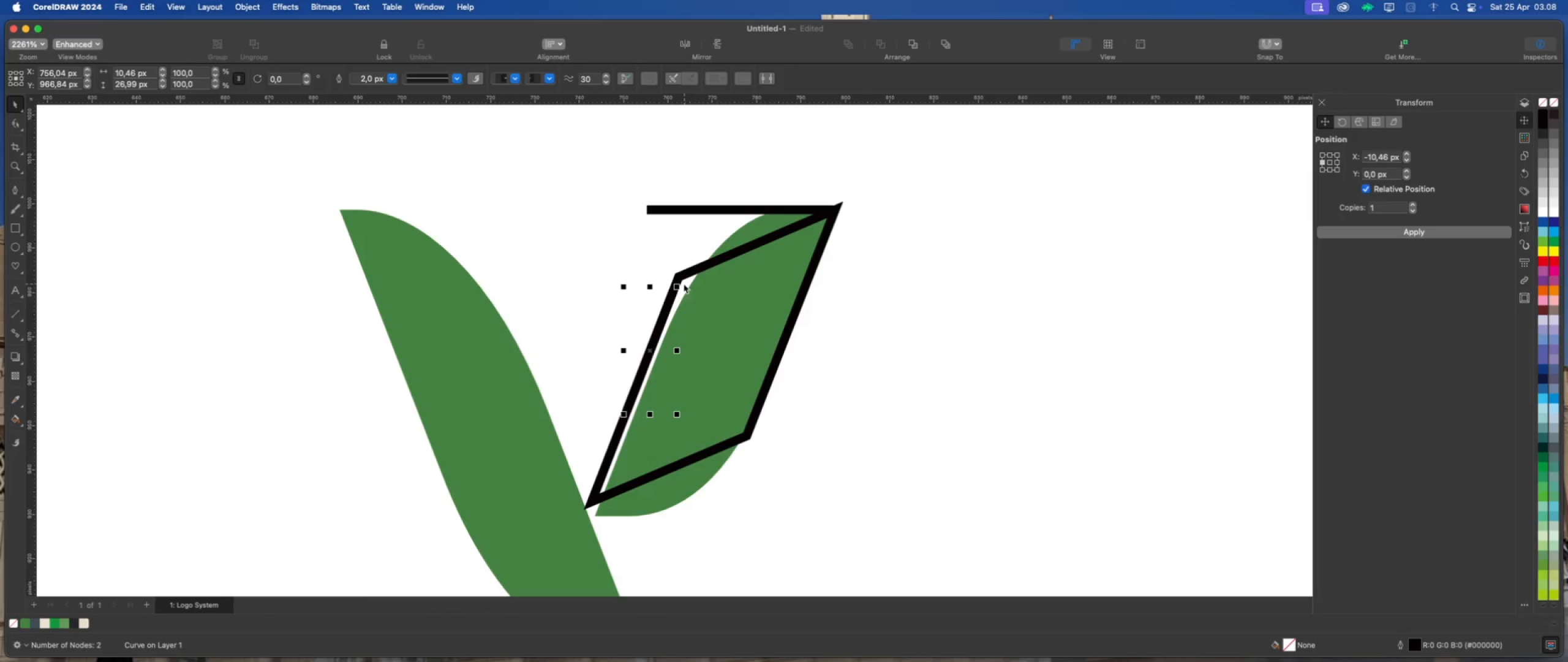 
left_click_drag(start_coordinate=[677, 285], to_coordinate=[756, 169])
 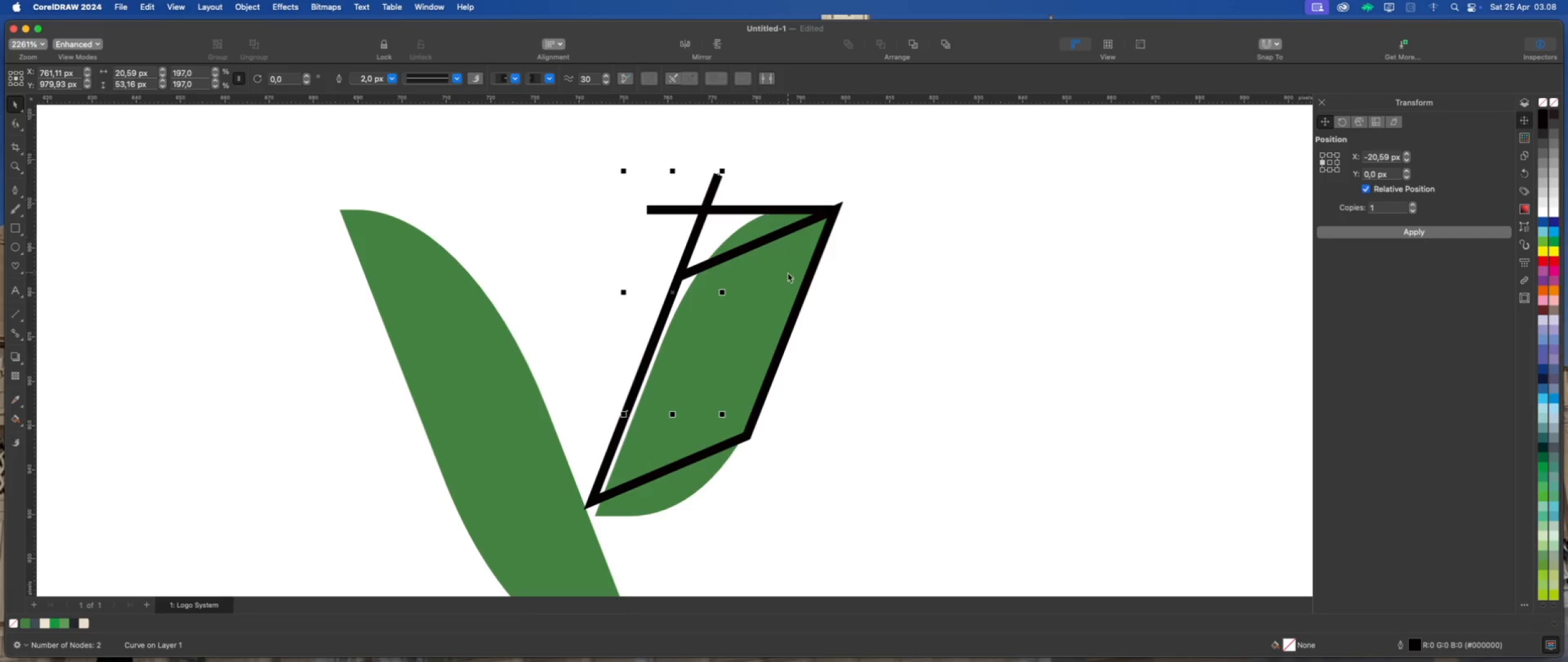 
left_click([788, 276])
 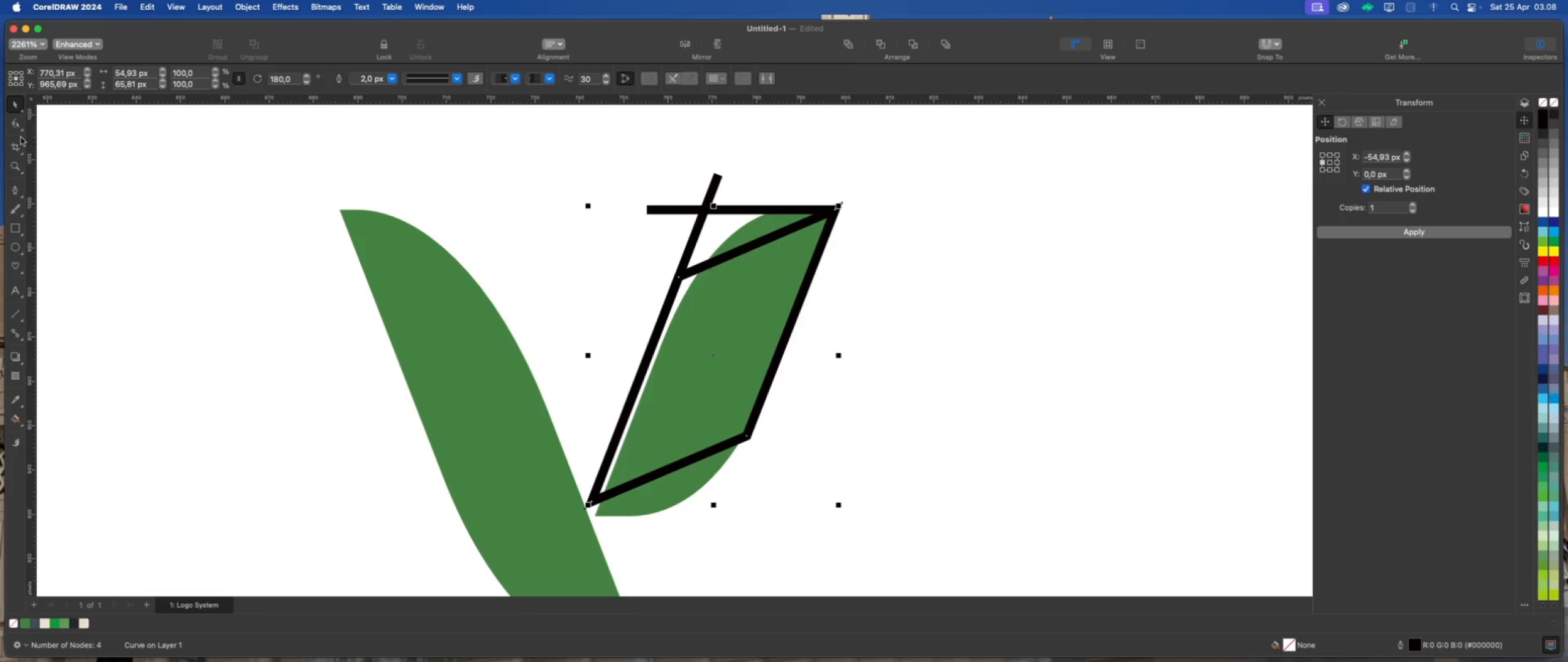 
left_click([20, 123])
 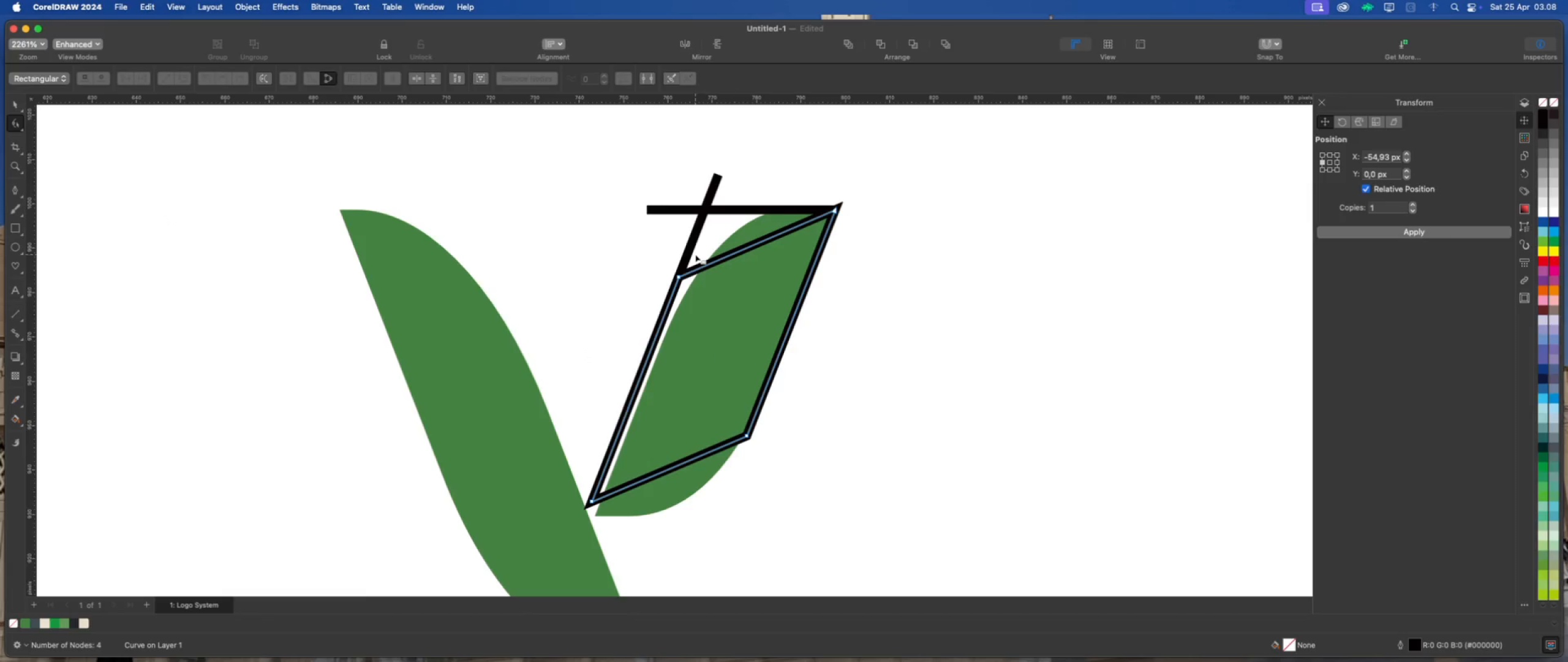 
scroll: coordinate [695, 254], scroll_direction: up, amount: 1.0
 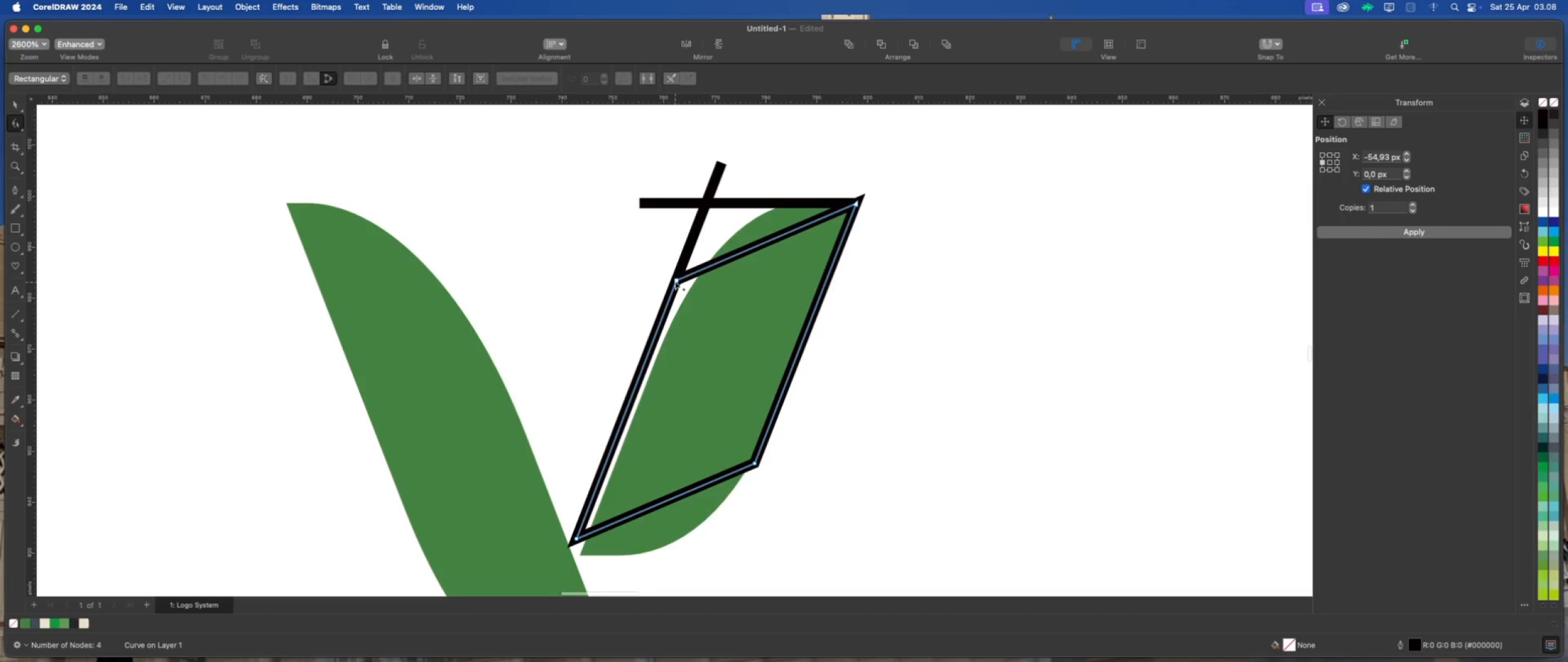 
left_click_drag(start_coordinate=[675, 281], to_coordinate=[705, 201])
 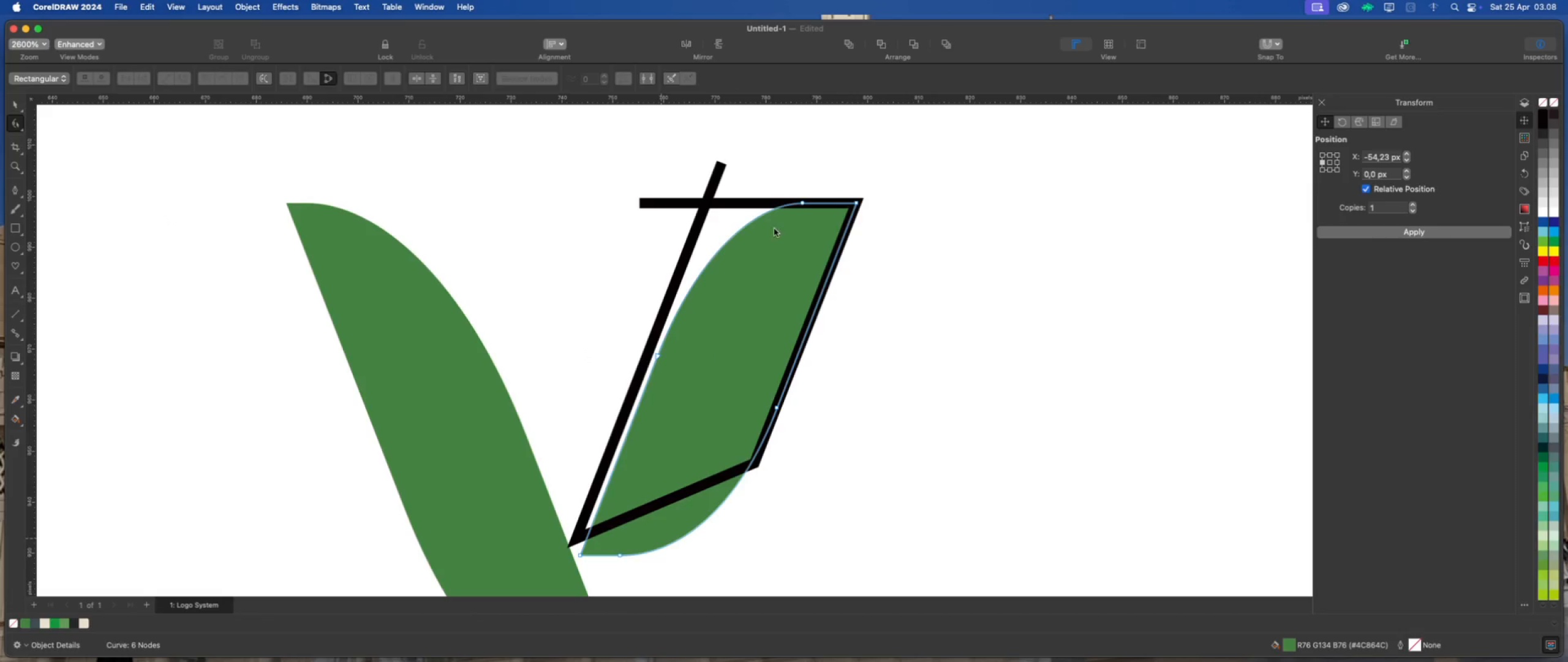 
left_click([804, 203])
 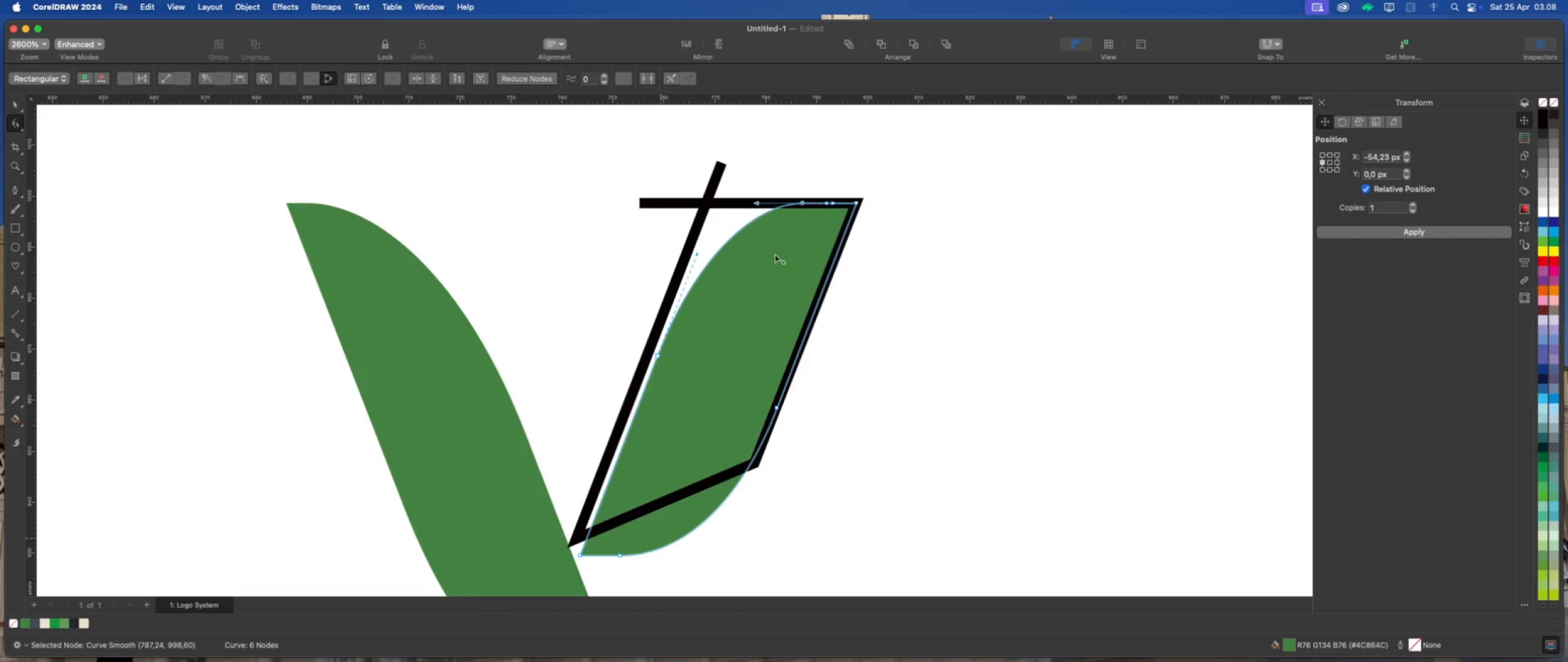 
hold_key(key=CommandLeft, duration=3.58)
left_click([656, 356])
 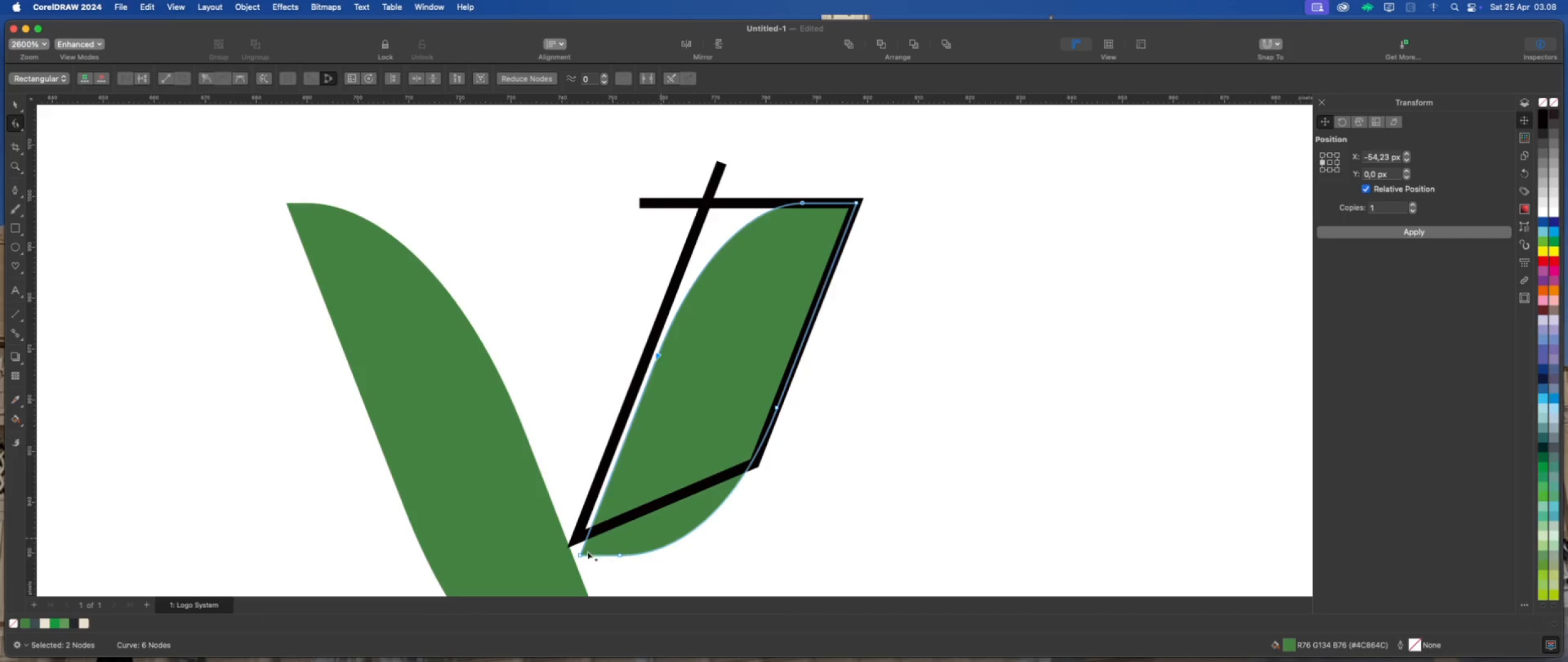 
left_click([580, 554])
 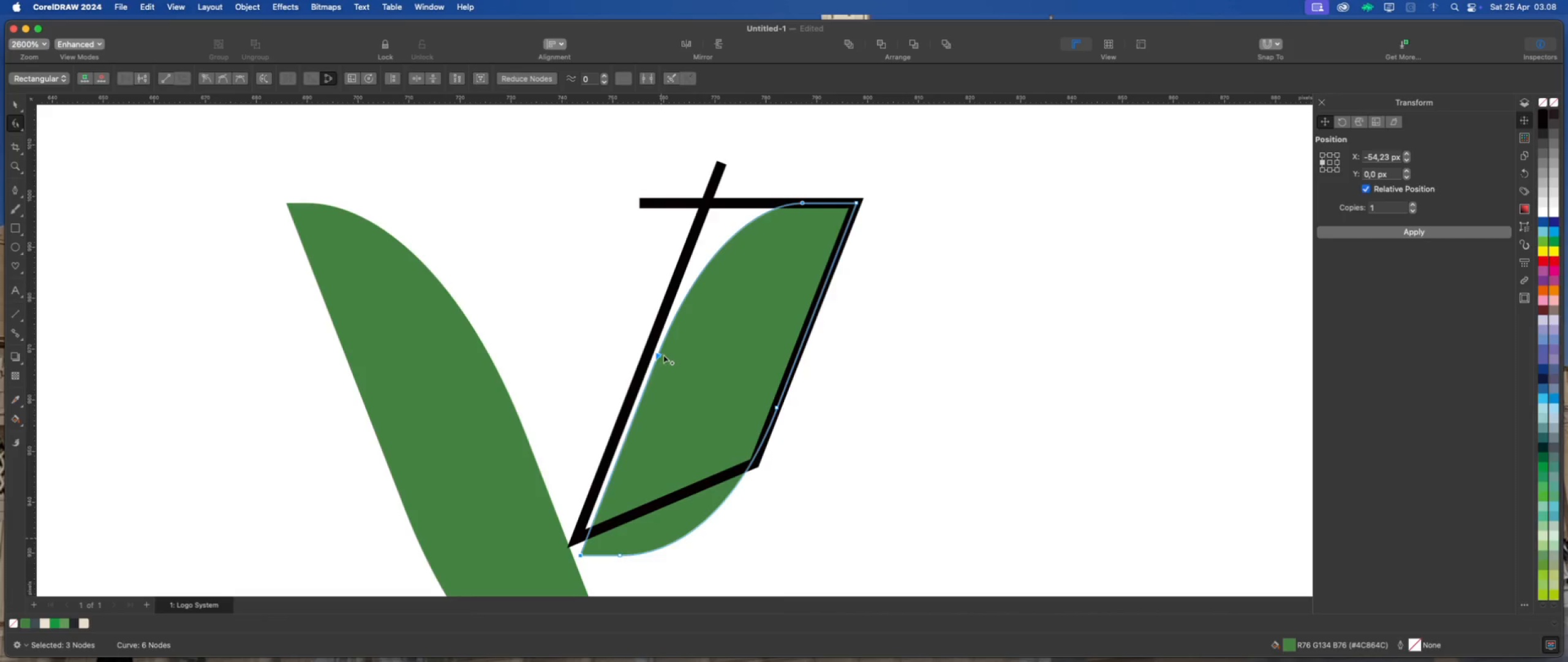 
scroll: coordinate [645, 330], scroll_direction: up, amount: 2.0
 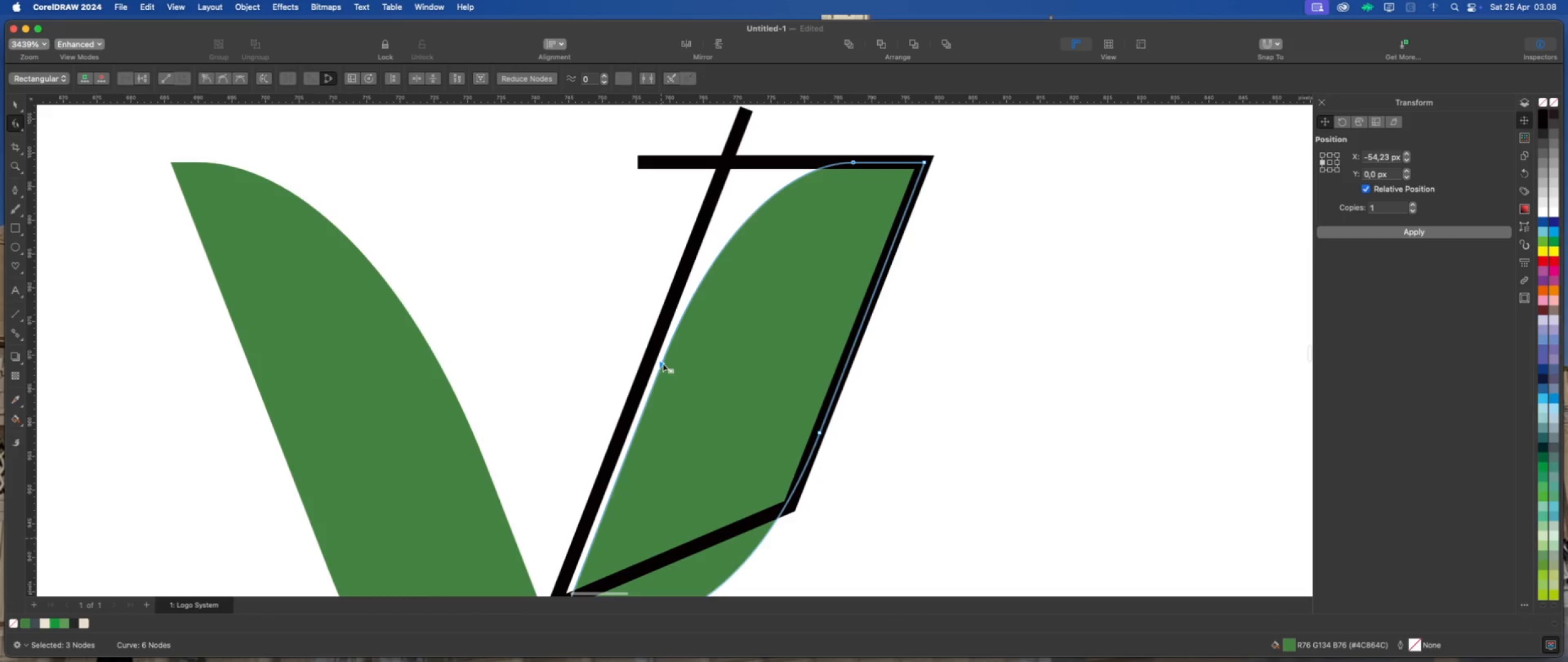 
left_click_drag(start_coordinate=[662, 363], to_coordinate=[649, 365])
 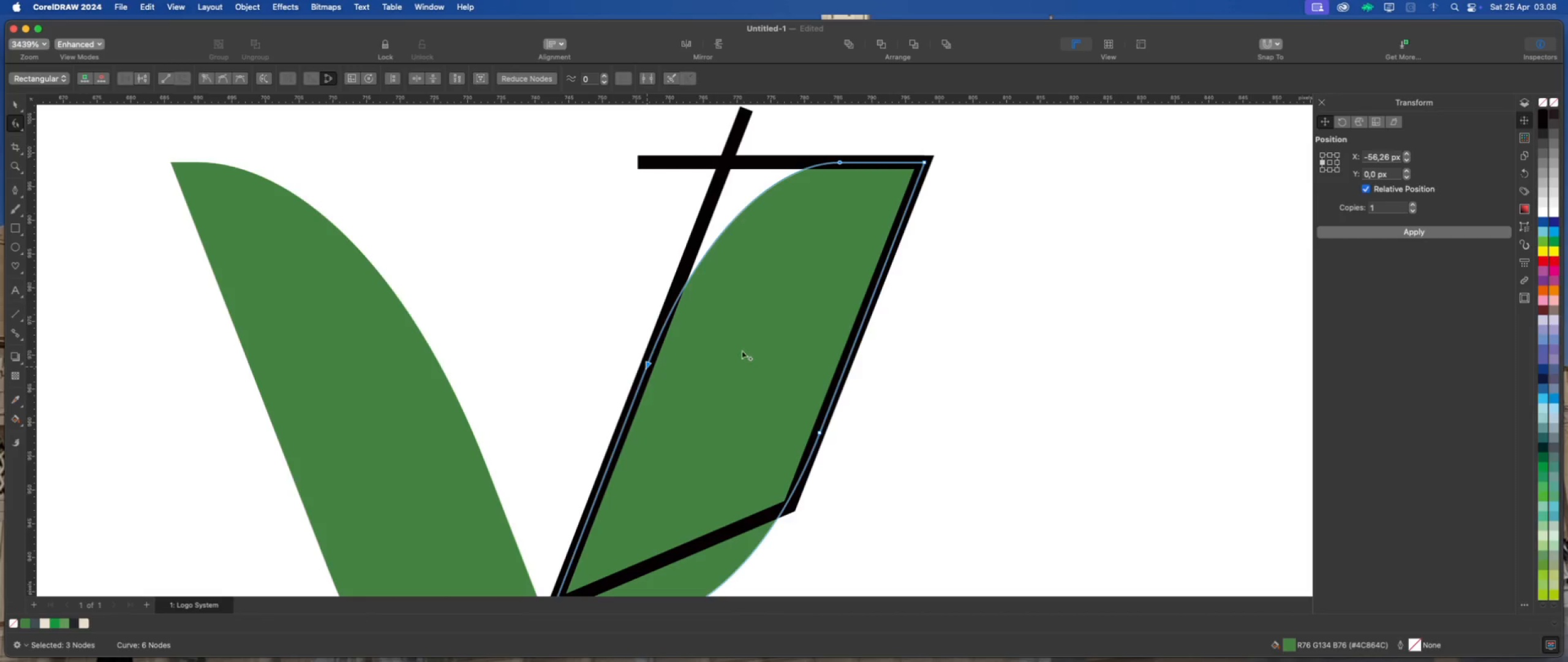 
hold_key(key=ShiftLeft, duration=3.97)
 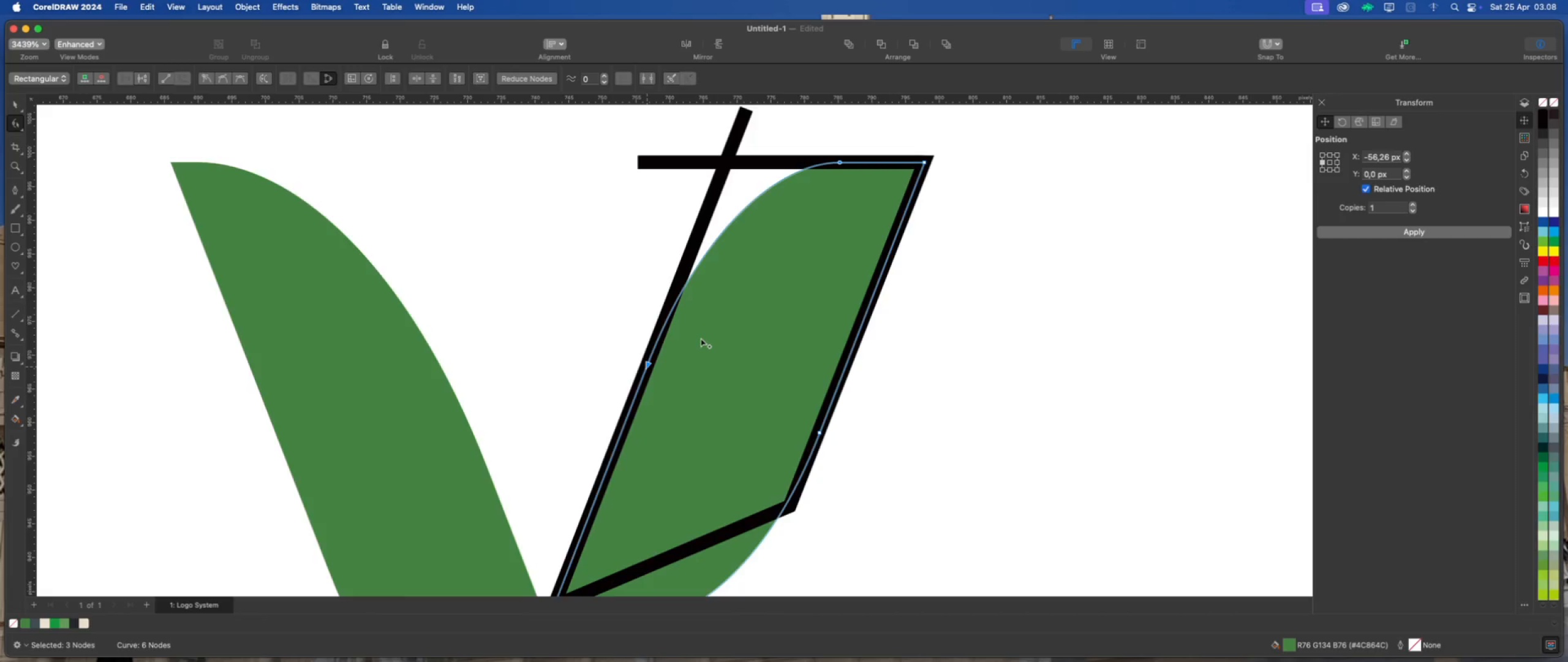 
scroll: coordinate [701, 338], scroll_direction: down, amount: 5.0
 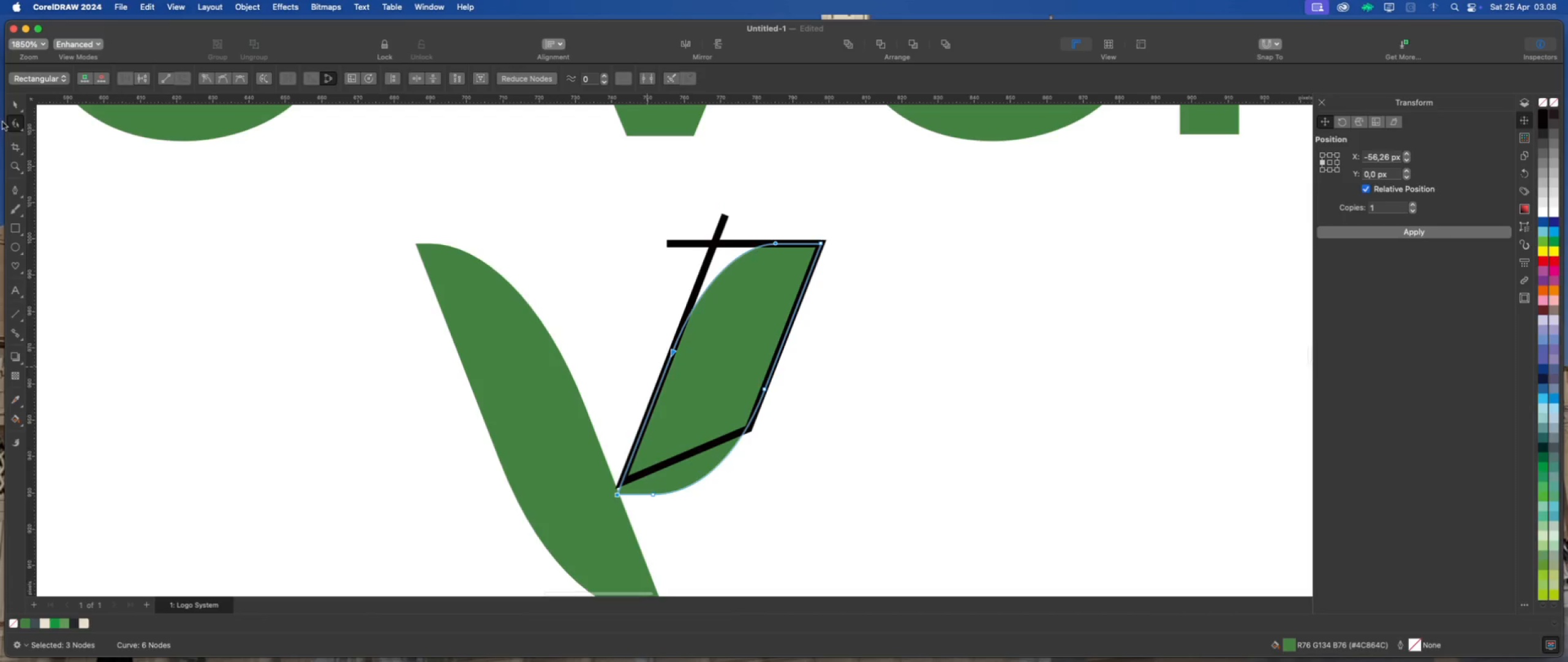 
left_click([13, 103])
 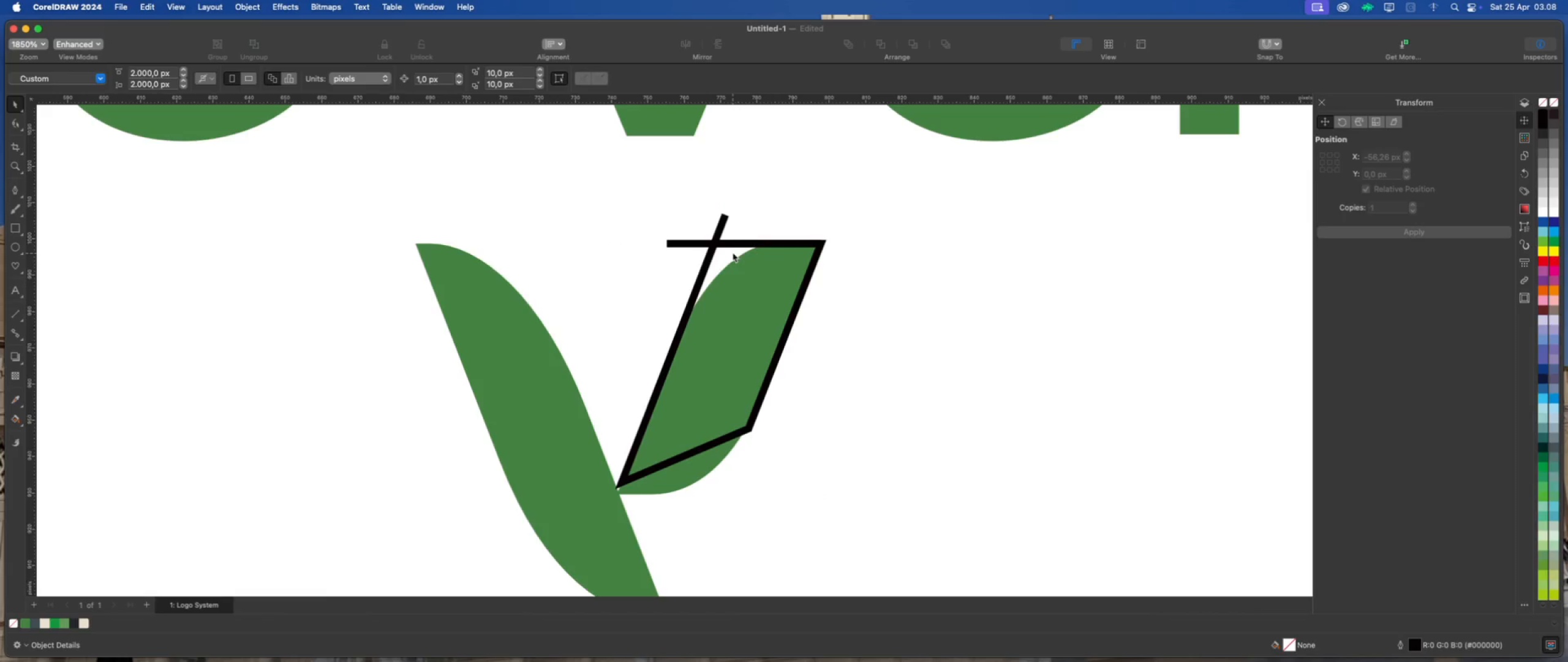 
left_click([730, 242])
 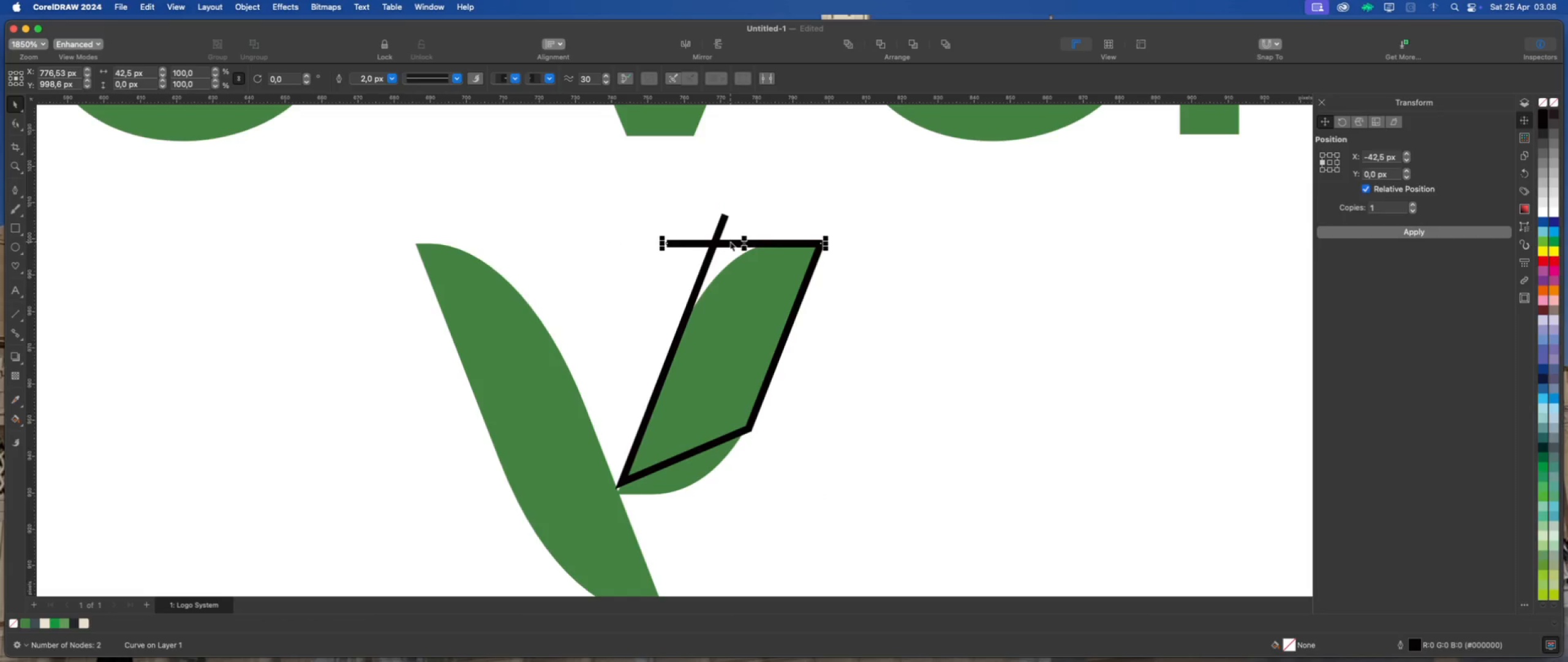 
key(Delete)
 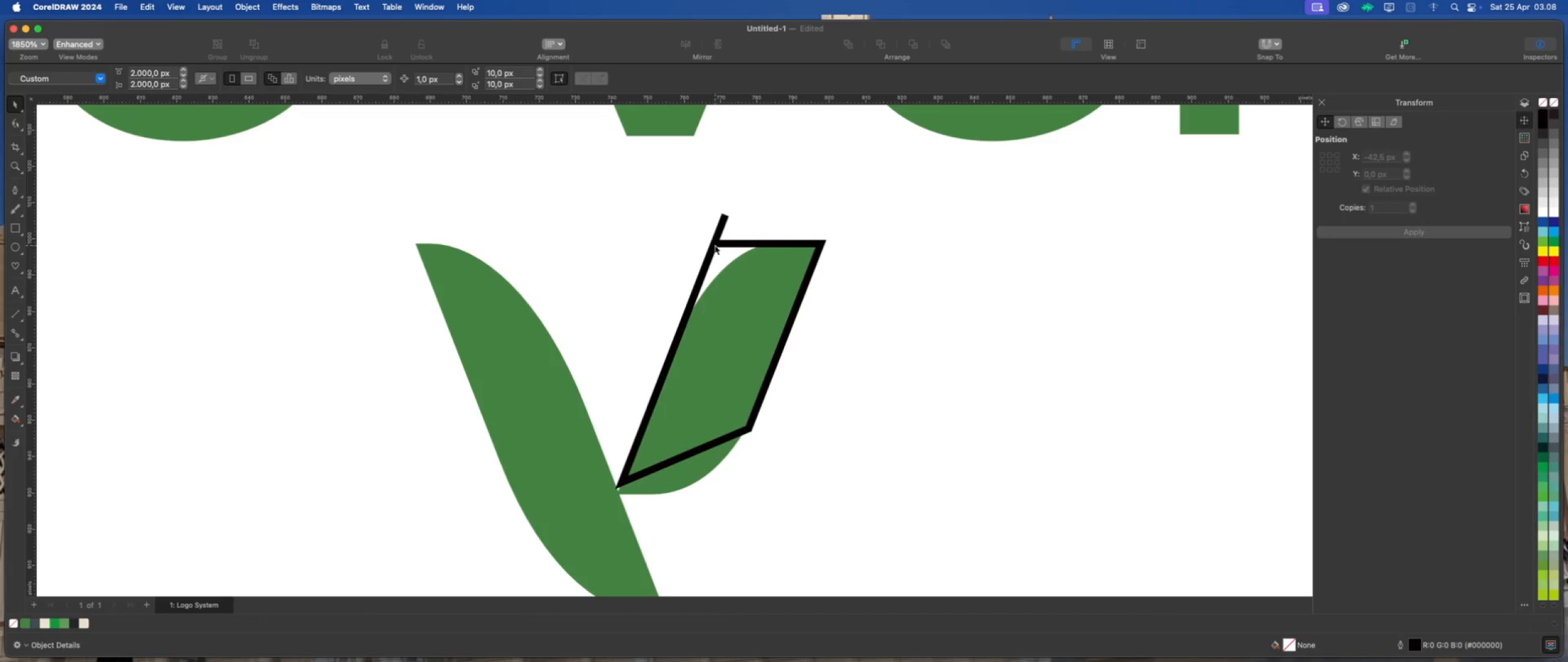 
key(Delete)
 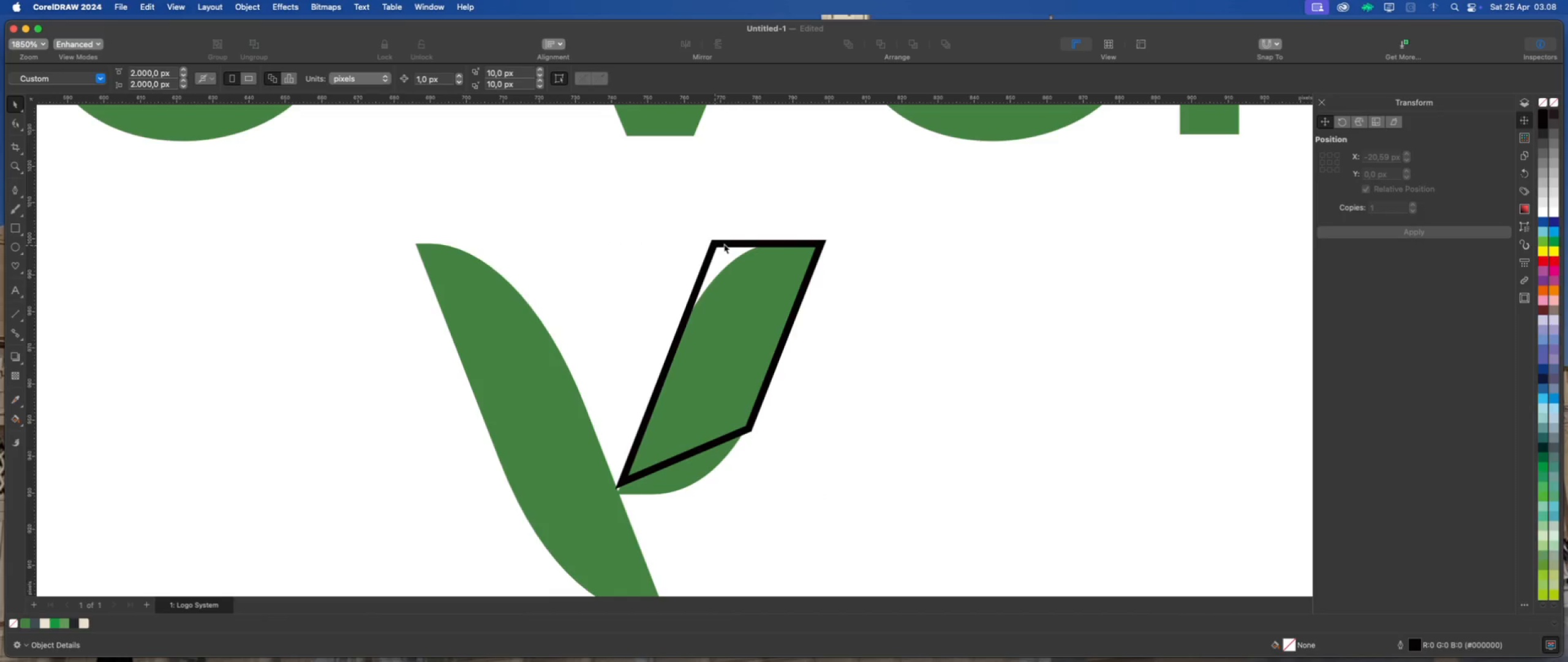 
left_click([724, 244])
 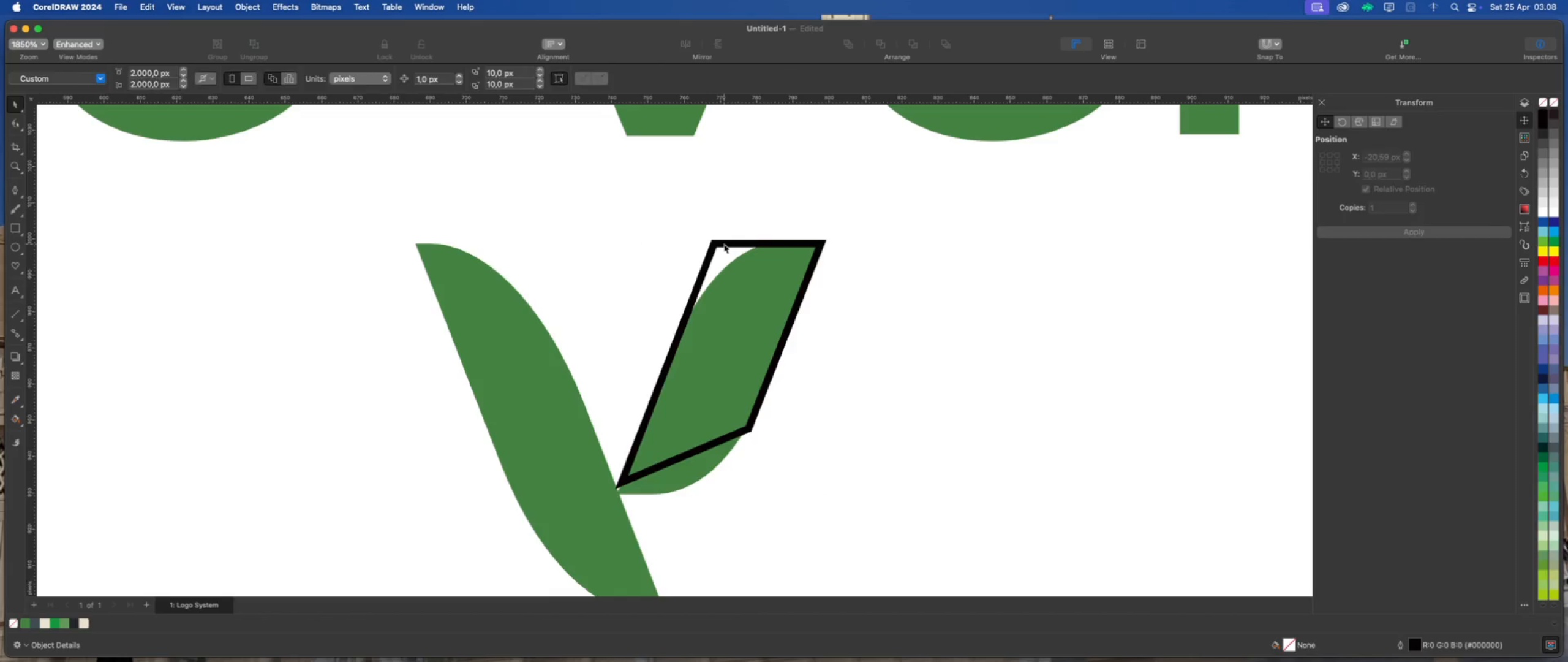 
key(Delete)
 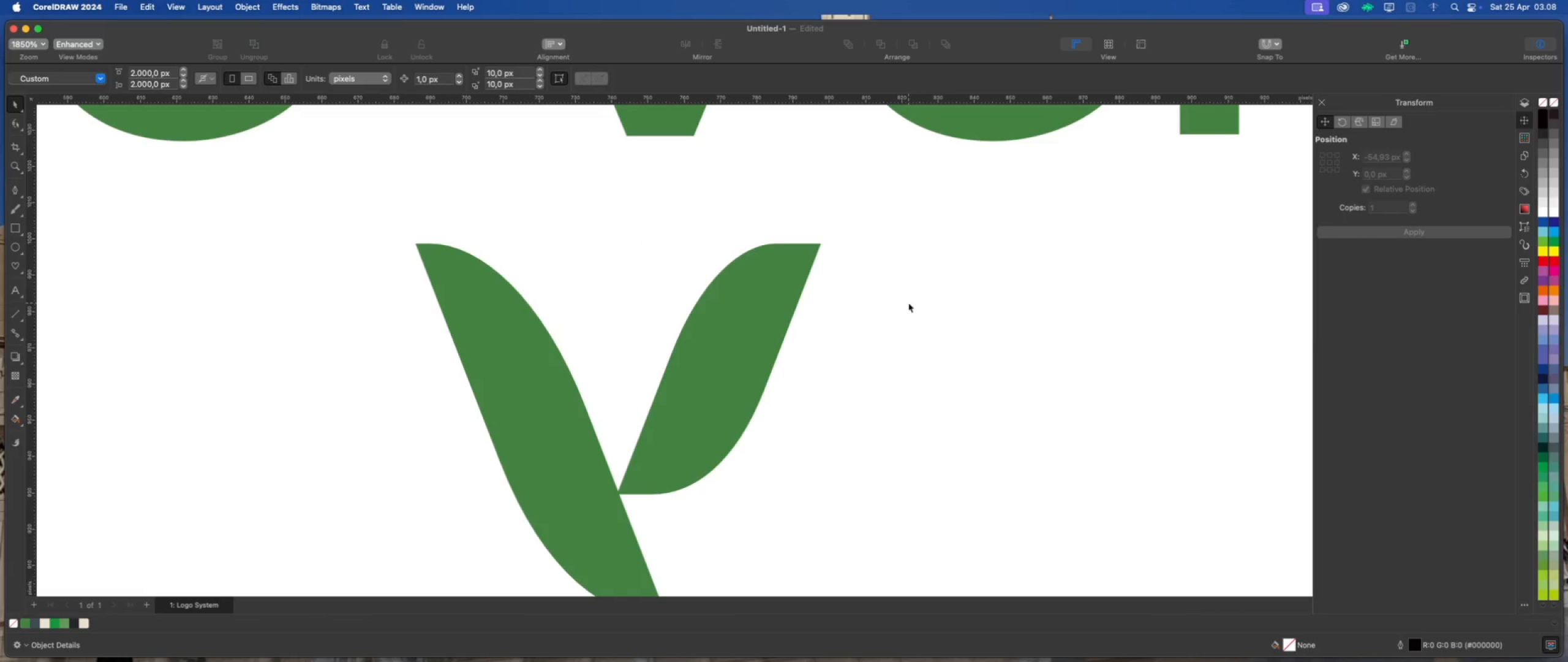 
left_click([818, 348])
 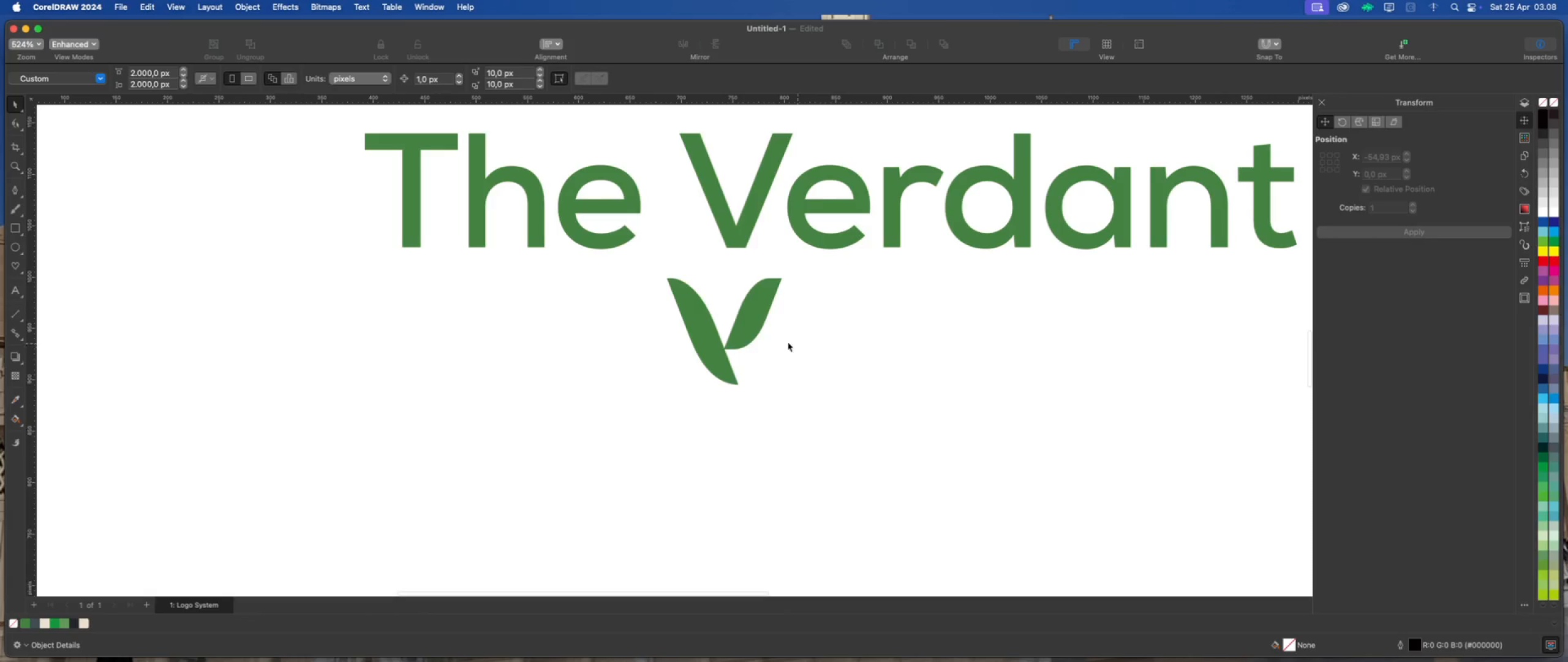 
scroll: coordinate [766, 292], scroll_direction: down, amount: 9.0
 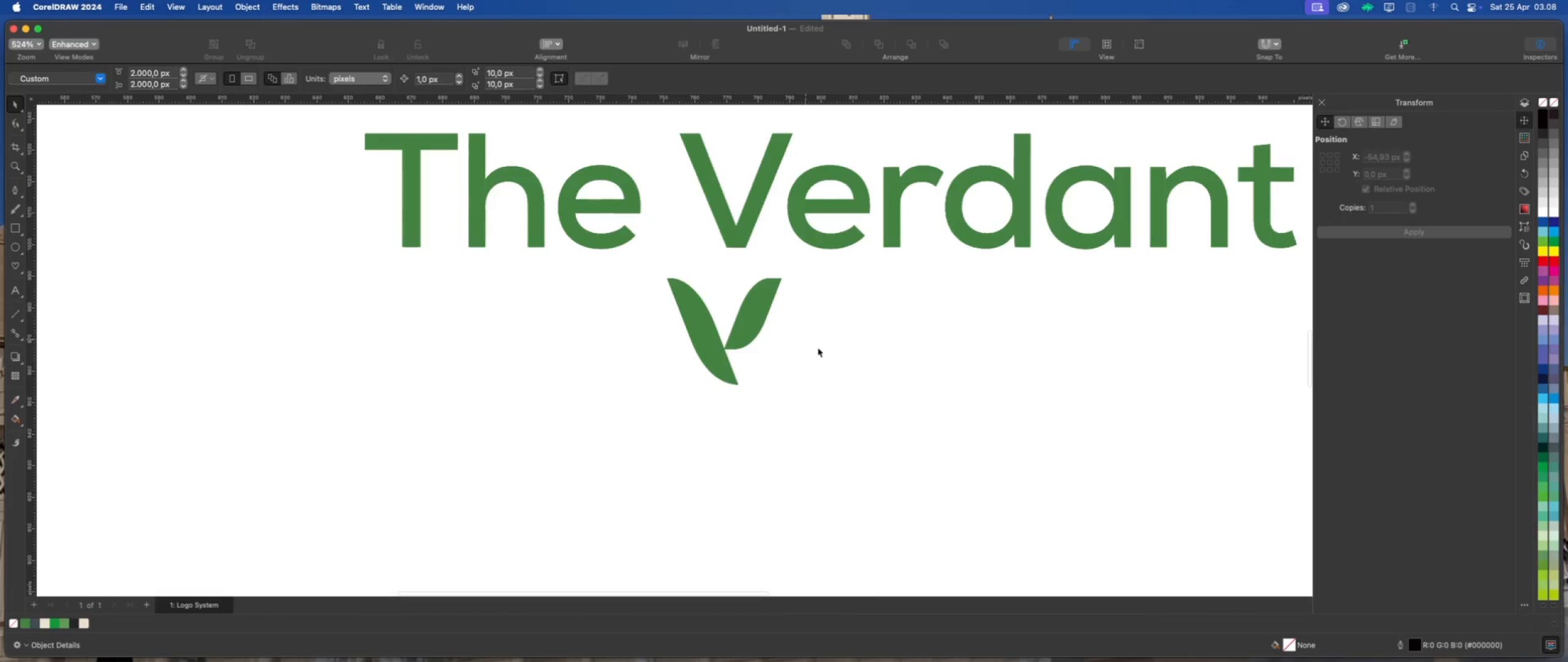 
scroll: coordinate [738, 328], scroll_direction: up, amount: 4.0
 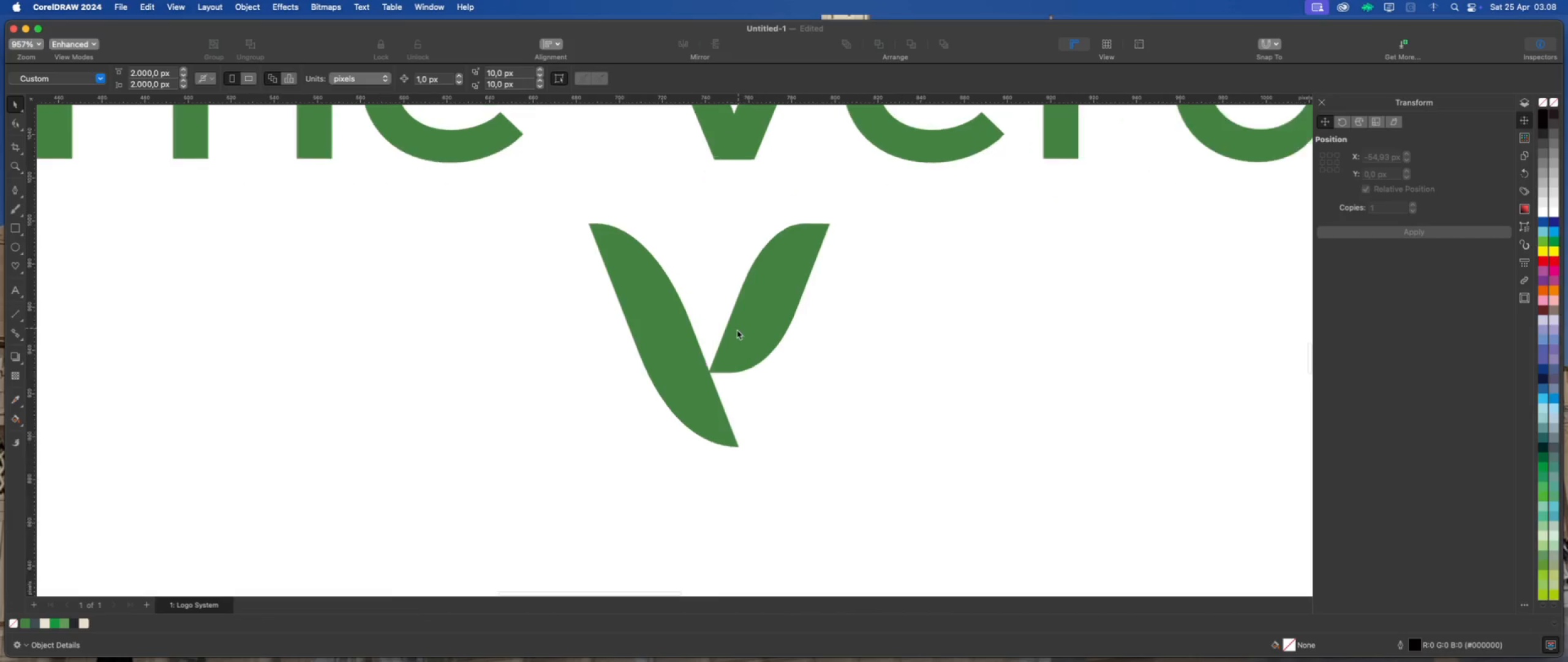 
left_click([741, 333])
 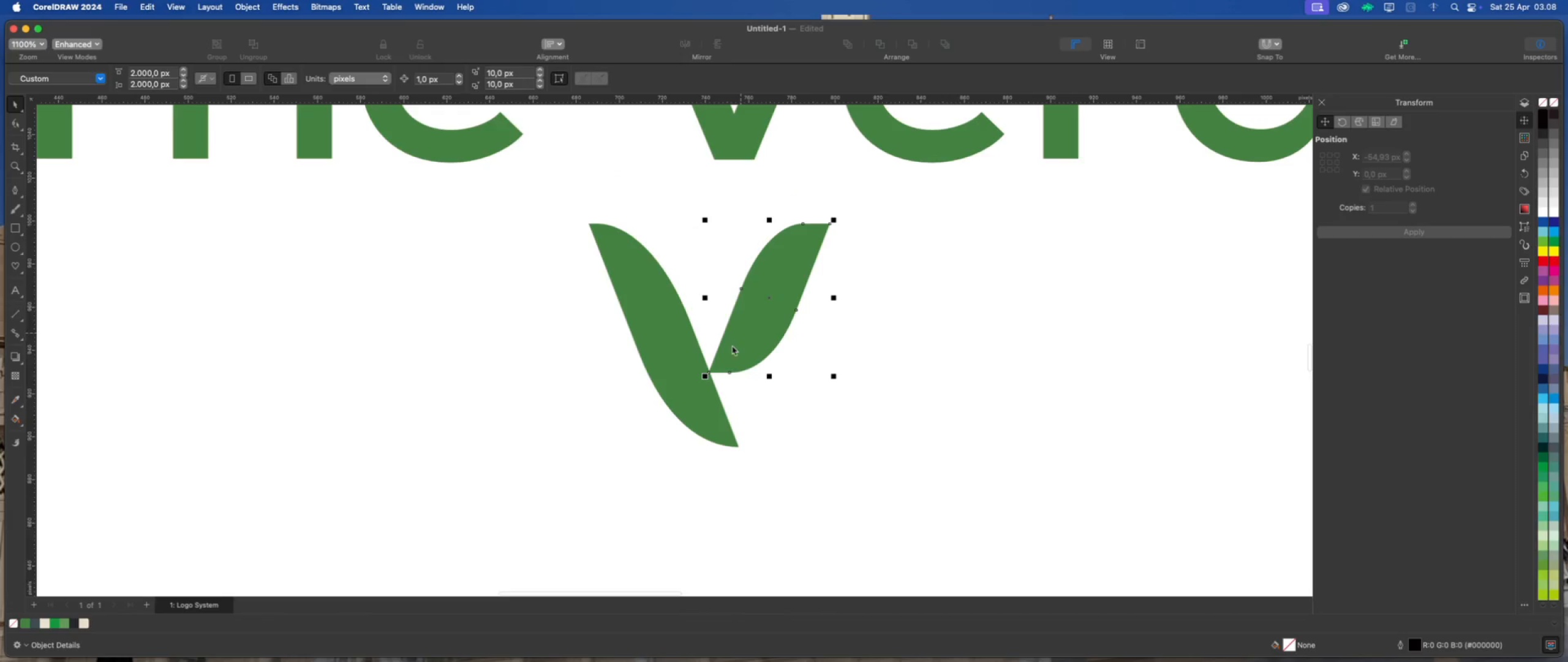 
left_click_drag(start_coordinate=[736, 368], to_coordinate=[745, 369])
 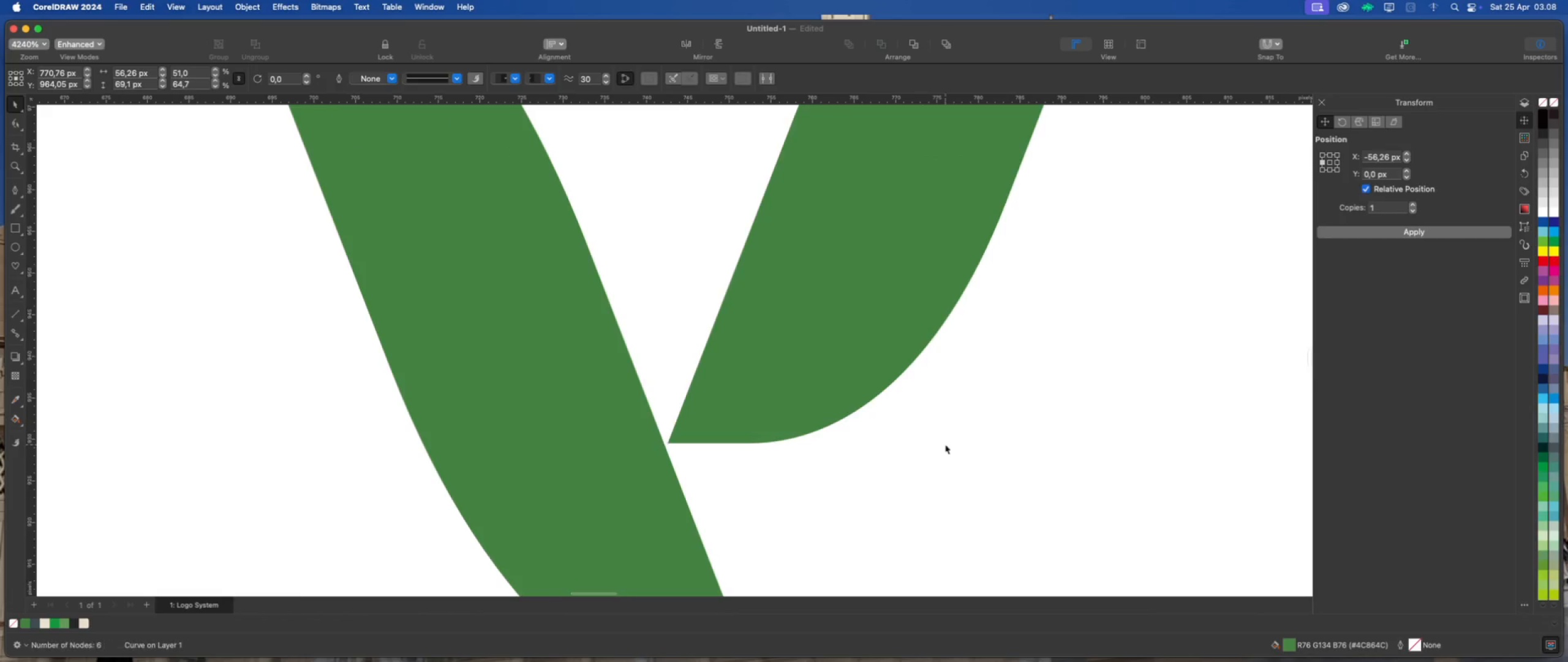 
scroll: coordinate [726, 348], scroll_direction: up, amount: 10.0
 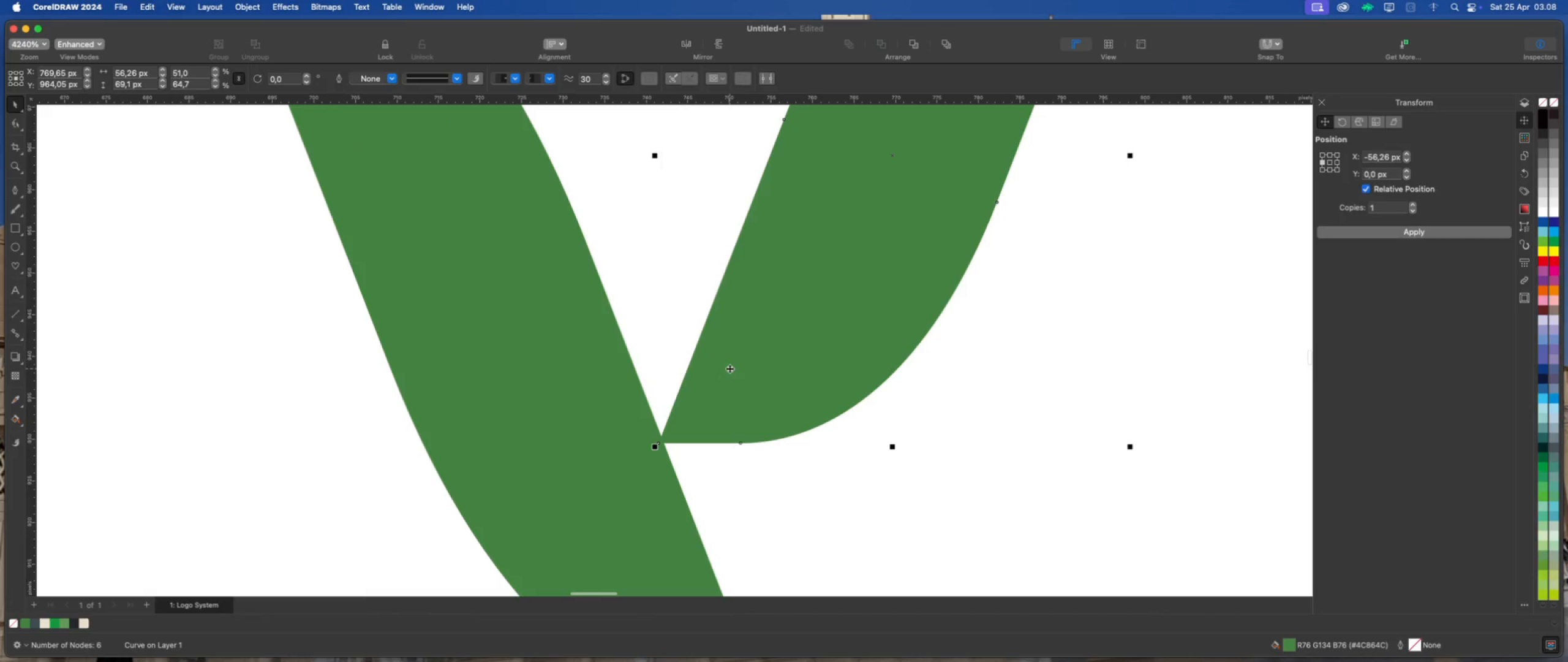 
hold_key(key=ShiftLeft, duration=0.9)
 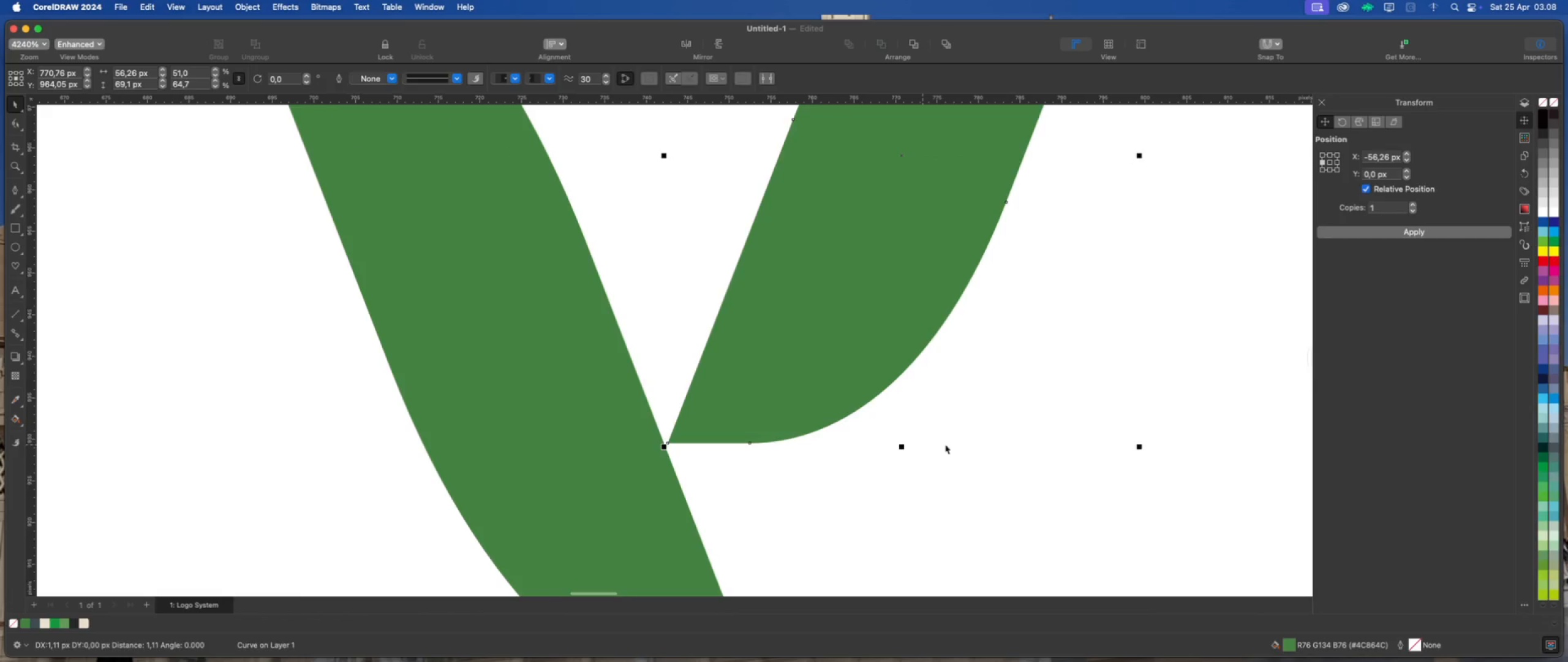 
left_click([945, 444])
 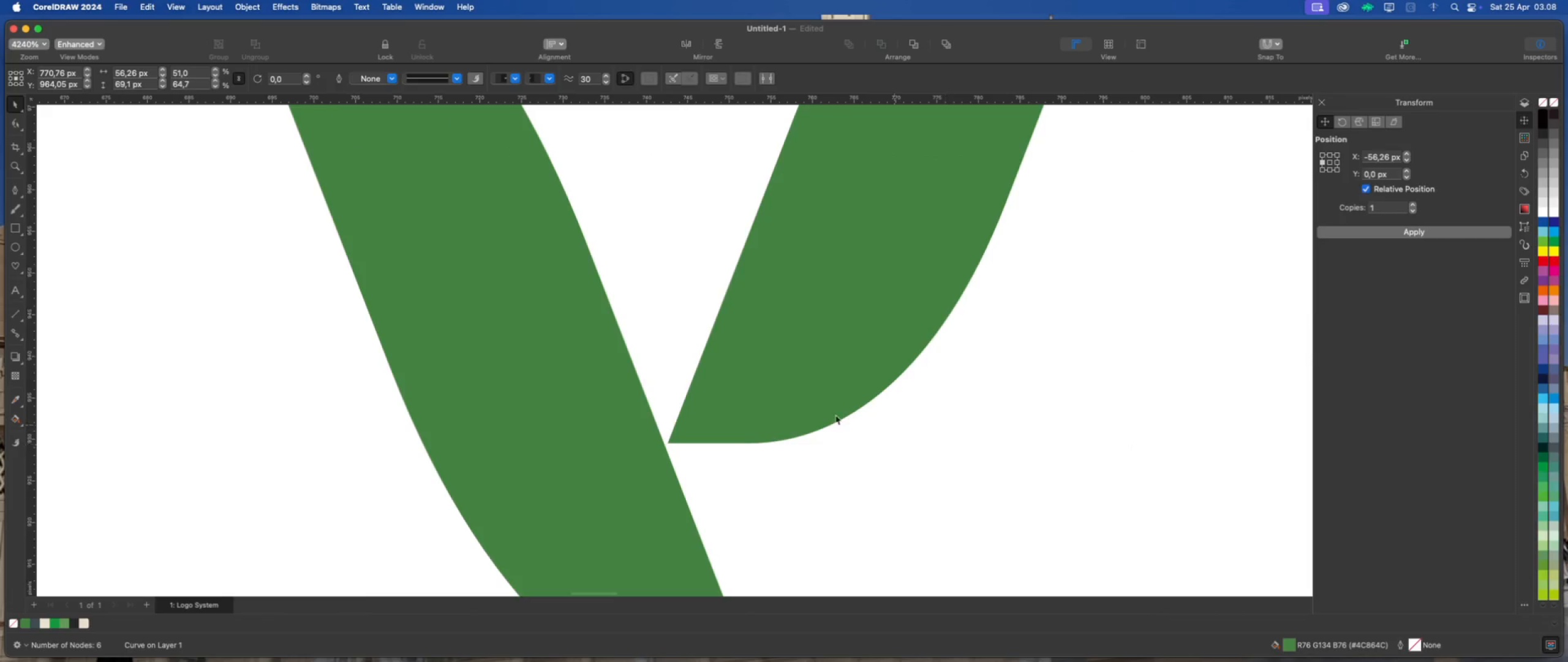 
scroll: coordinate [783, 351], scroll_direction: down, amount: 15.0
 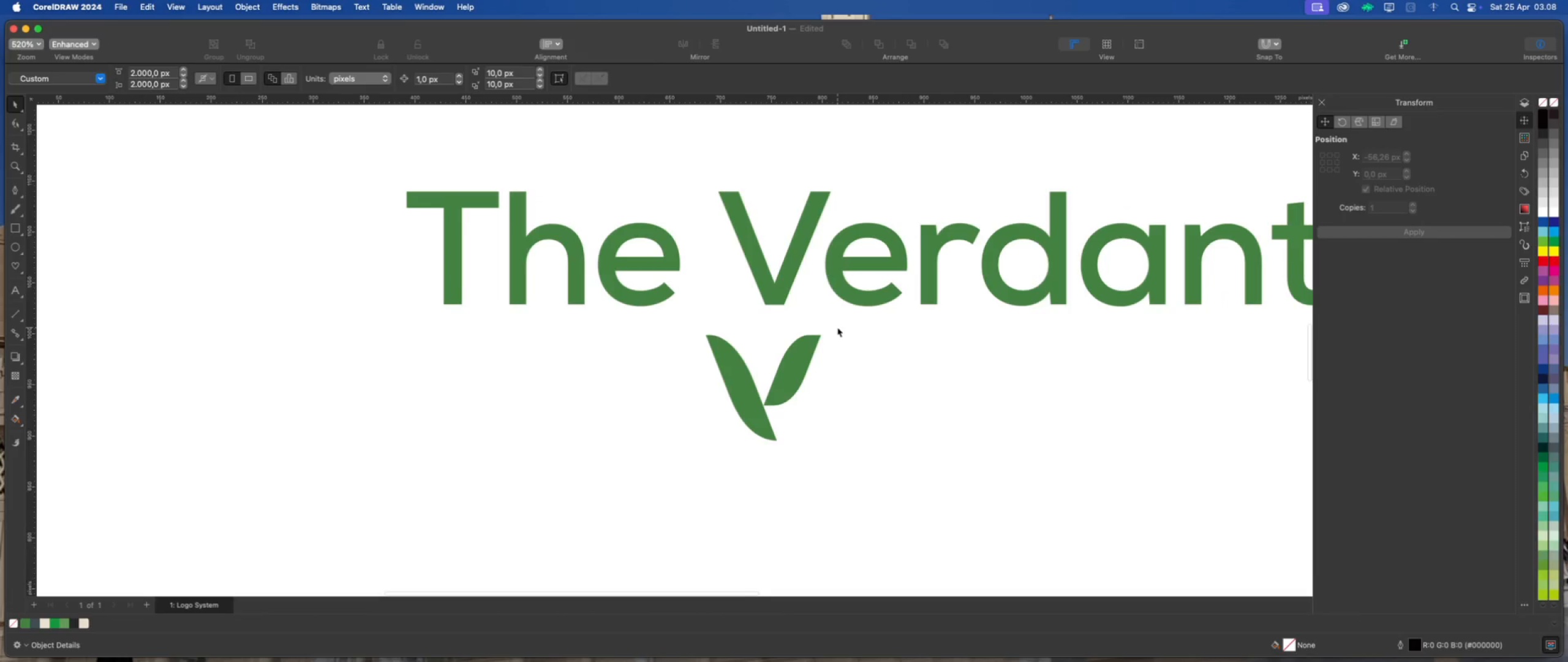 
scroll: coordinate [771, 301], scroll_direction: none, amount: 0.0
 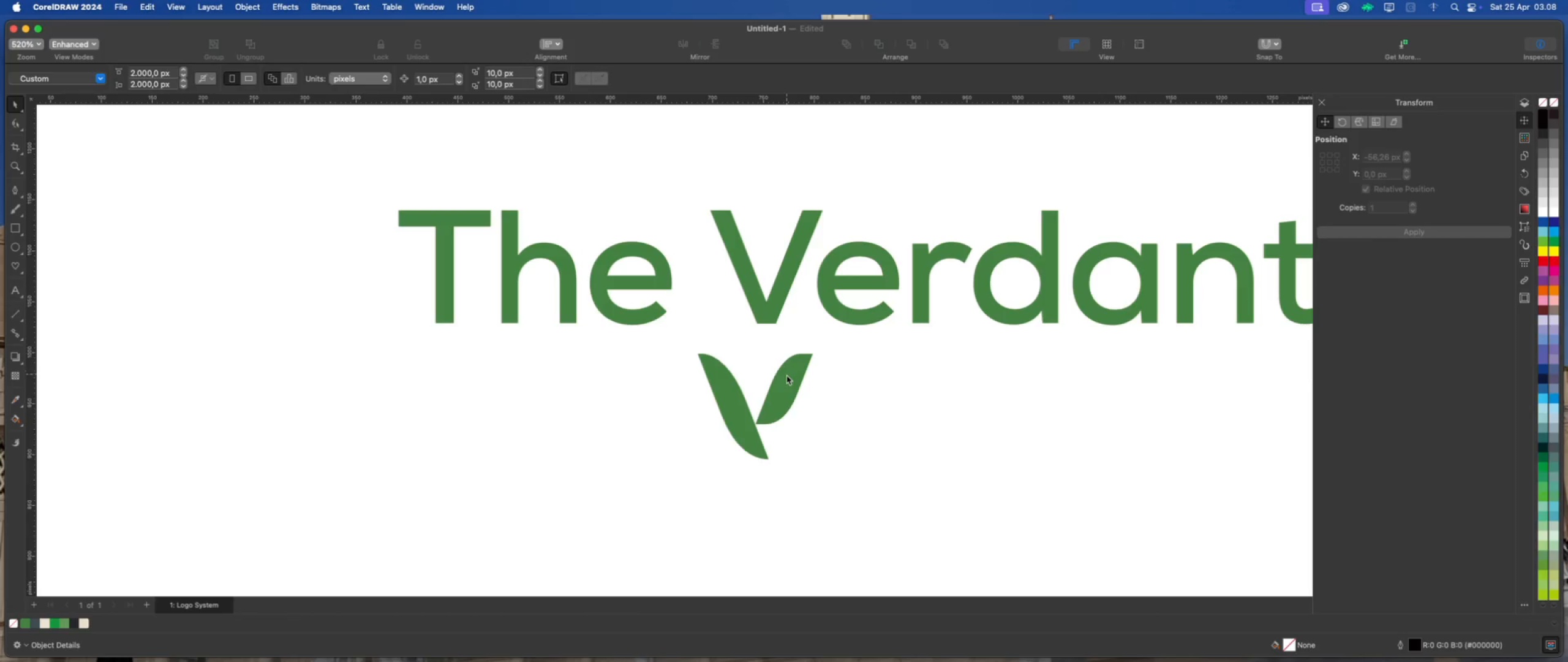 
hold_key(key=ShiftLeft, duration=0.74)
left_click([728, 390])
 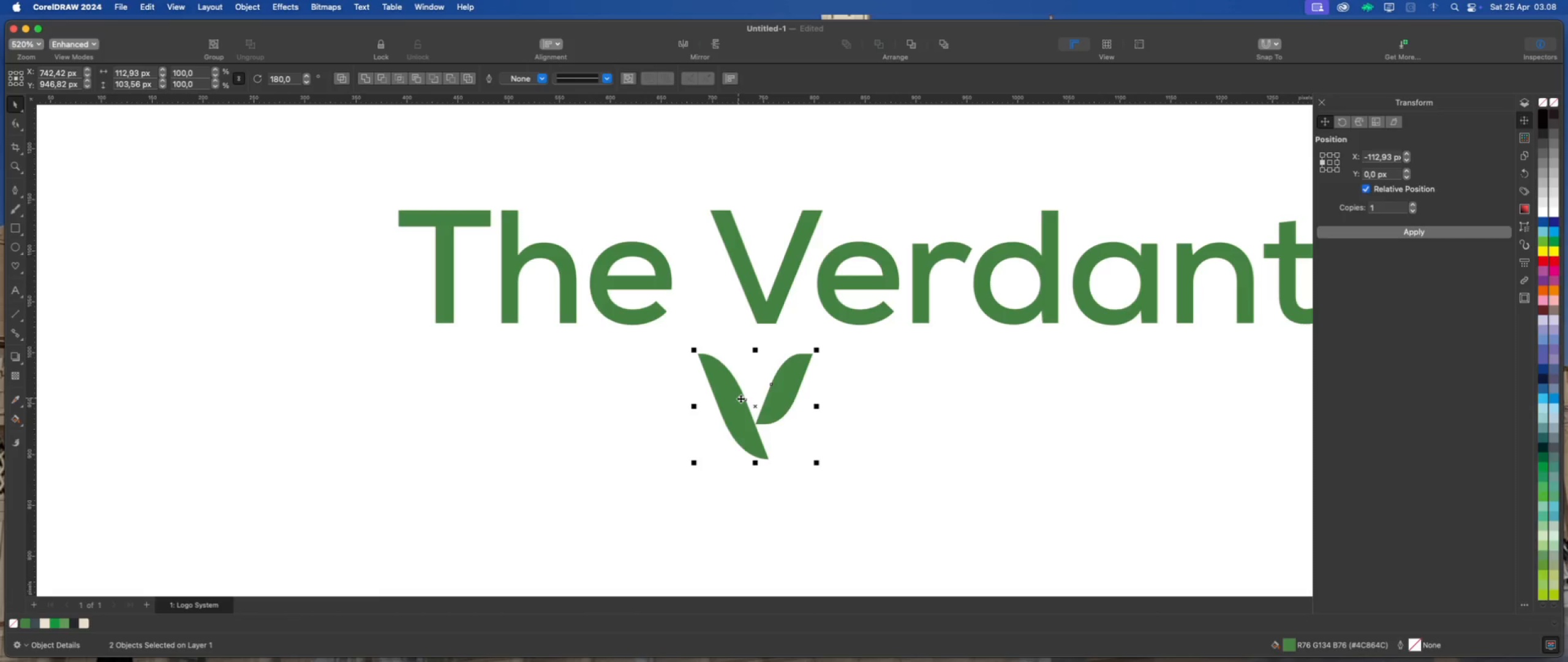 
key(Meta+G)
 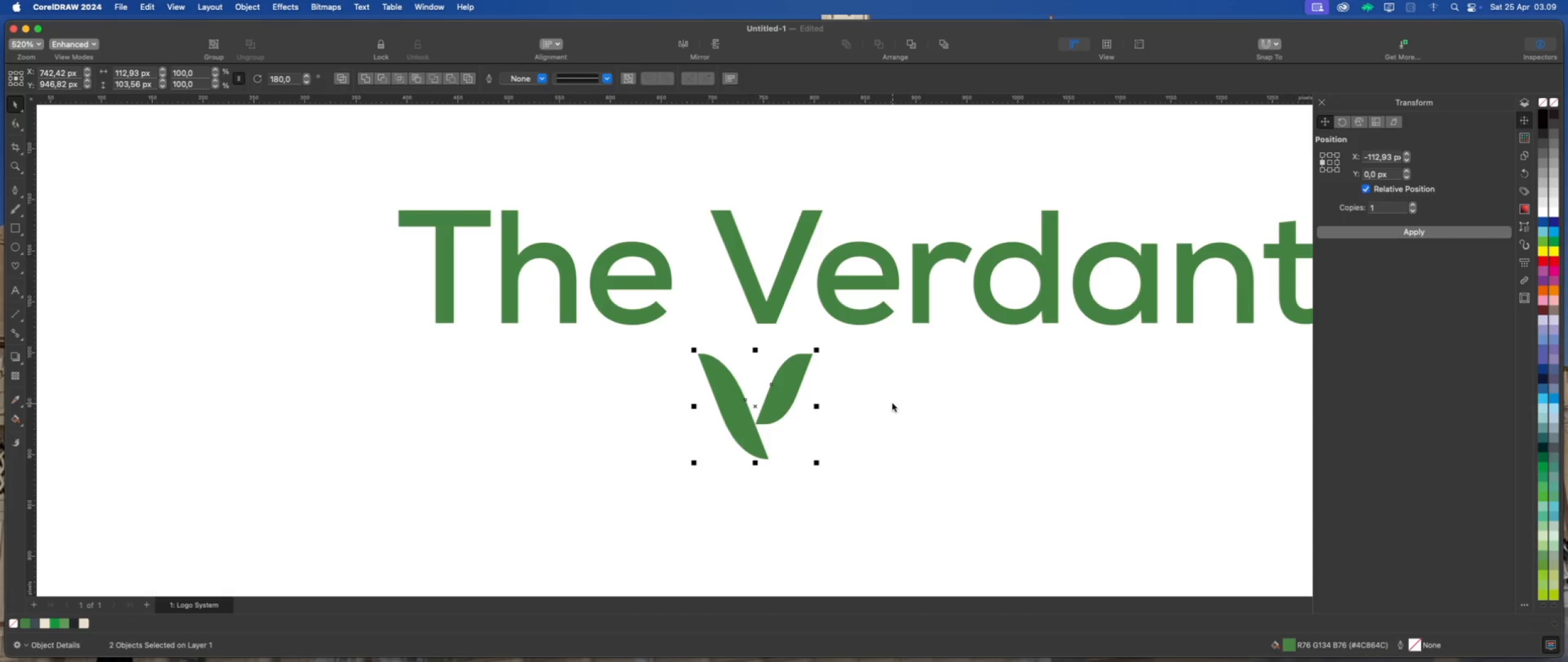 
scroll: coordinate [874, 400], scroll_direction: down, amount: 2.0
 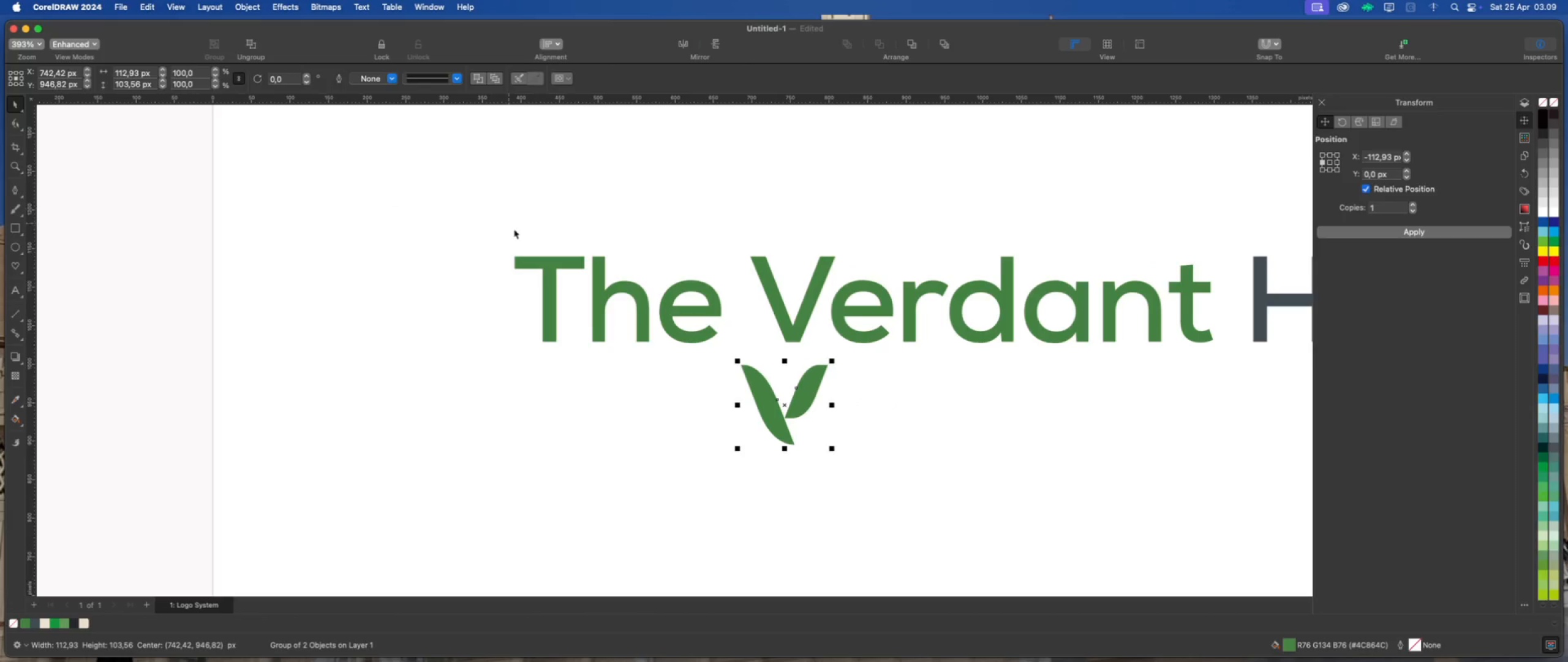 
left_click_drag(start_coordinate=[783, 404], to_coordinate=[459, 292])
 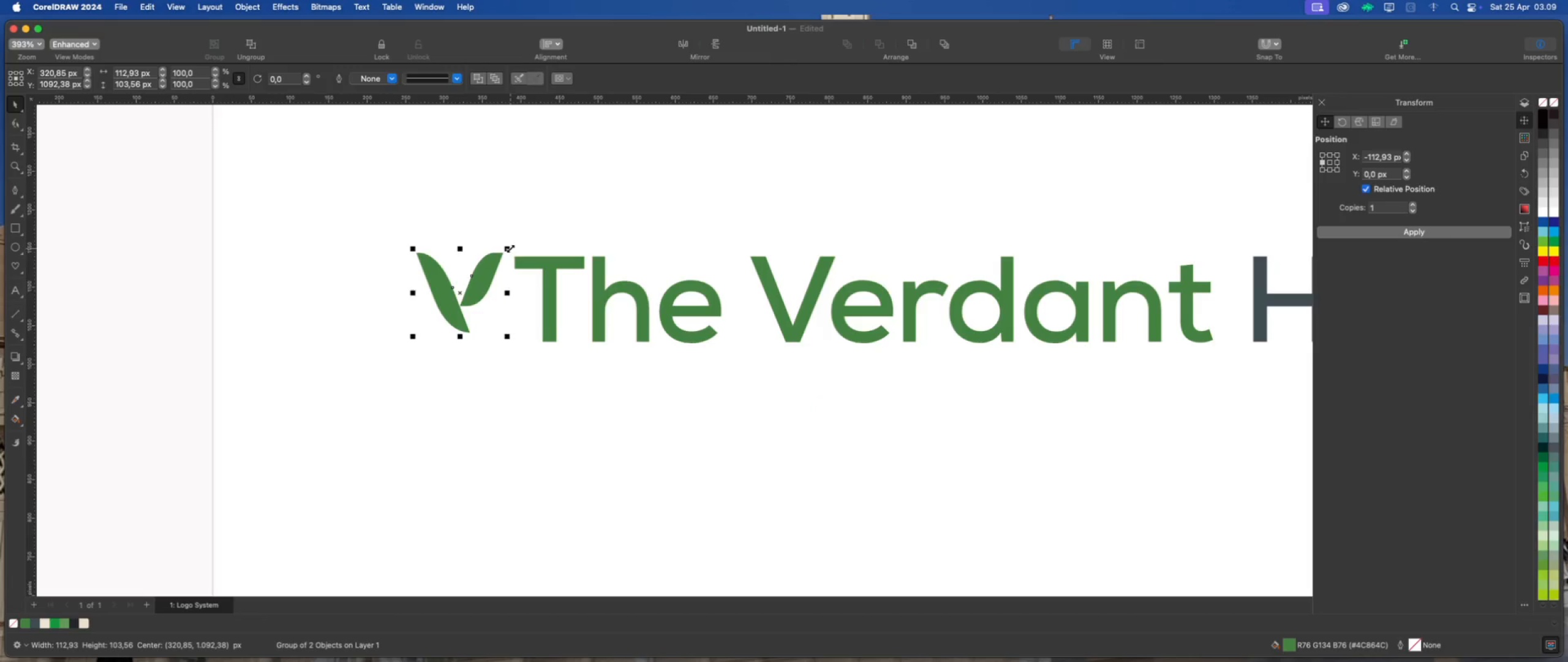 
left_click_drag(start_coordinate=[510, 248], to_coordinate=[763, 251])
 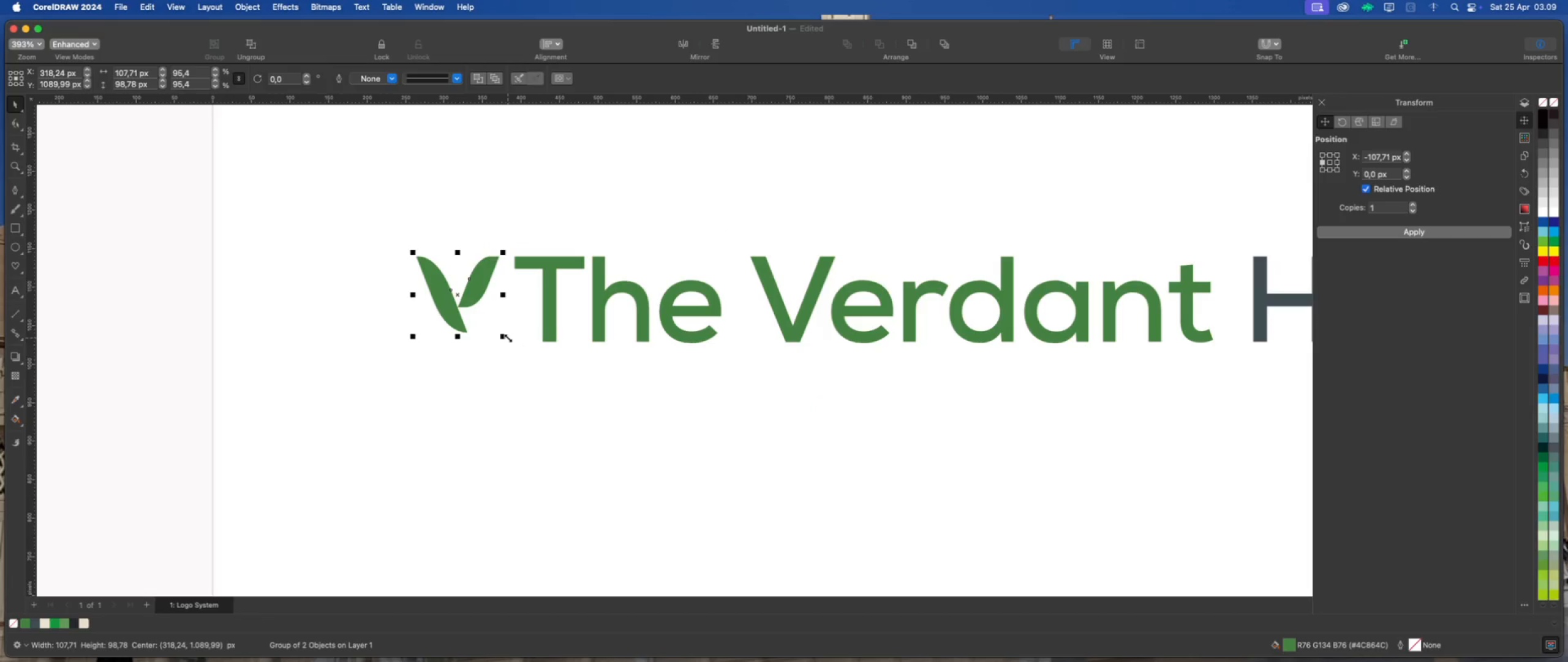 
left_click_drag(start_coordinate=[506, 338], to_coordinate=[798, 348])
 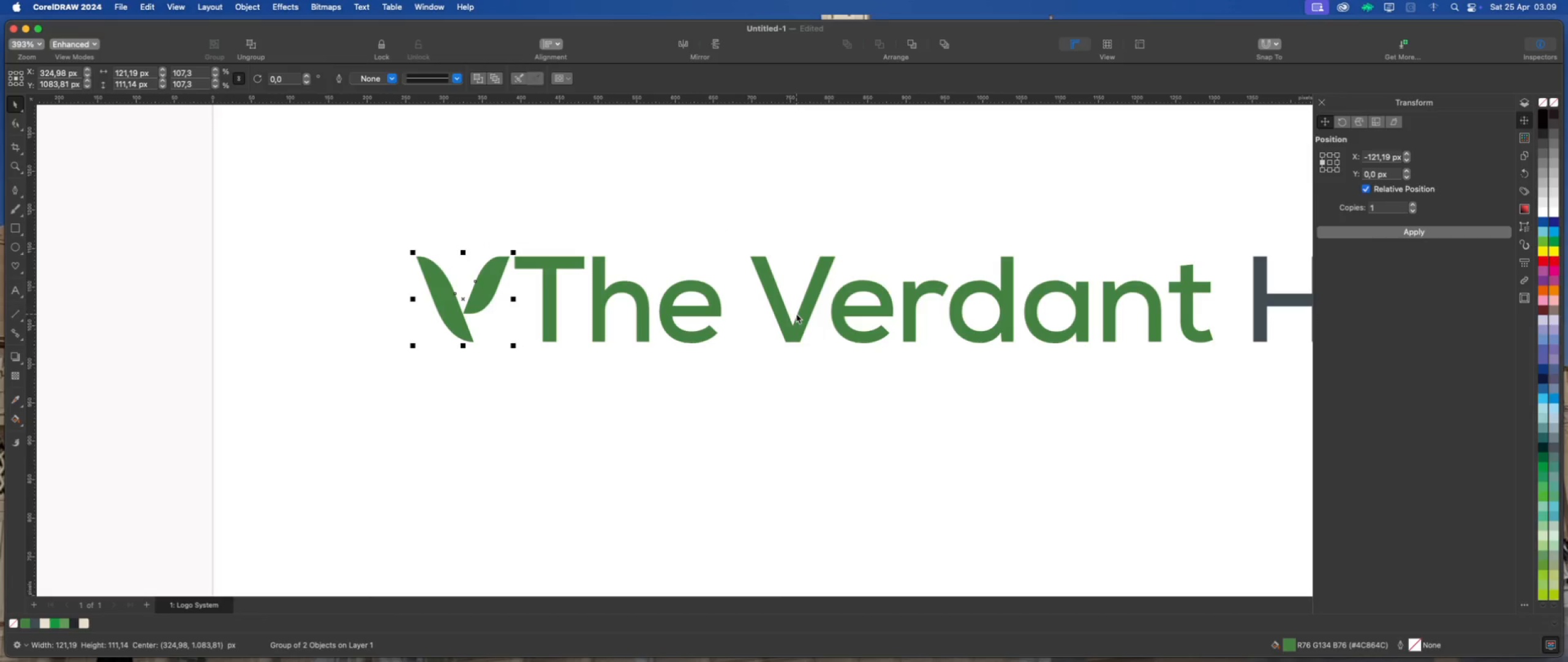 
left_click([785, 313])
 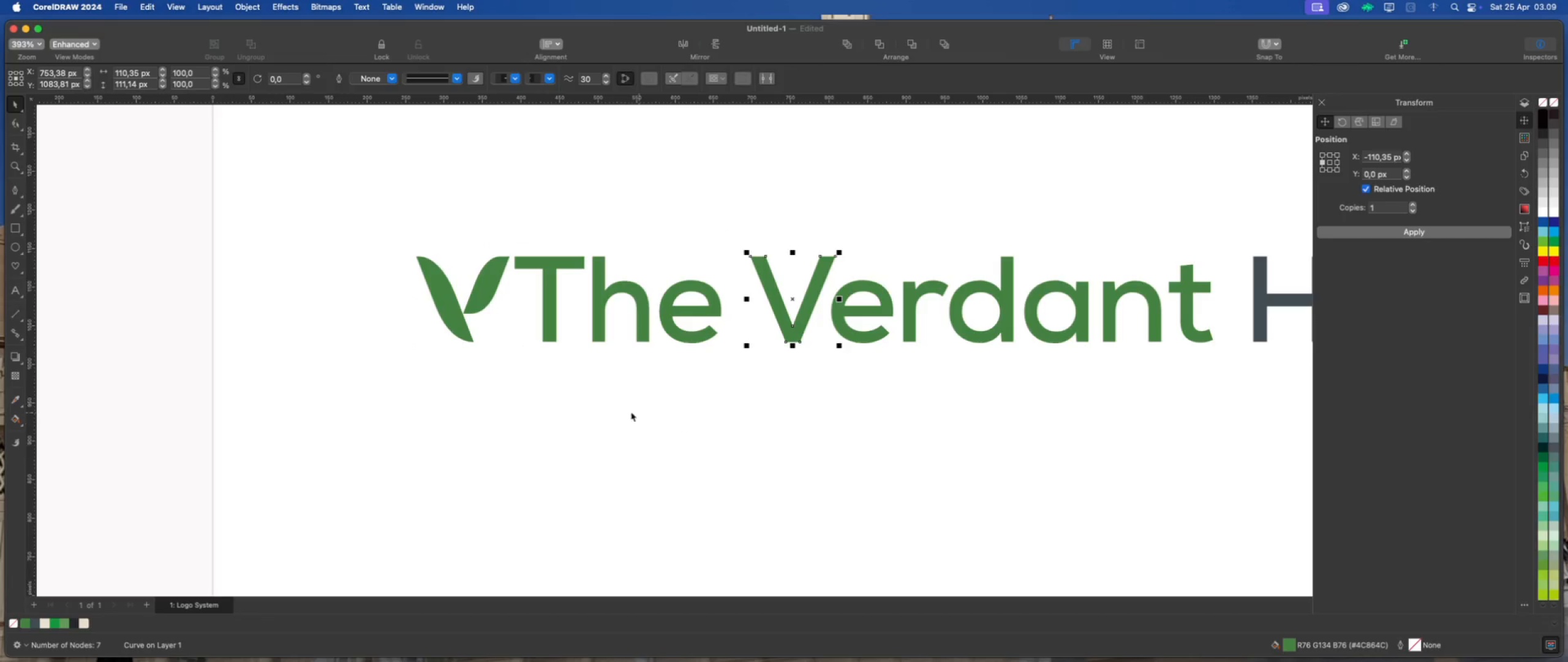 
left_click([486, 292])
 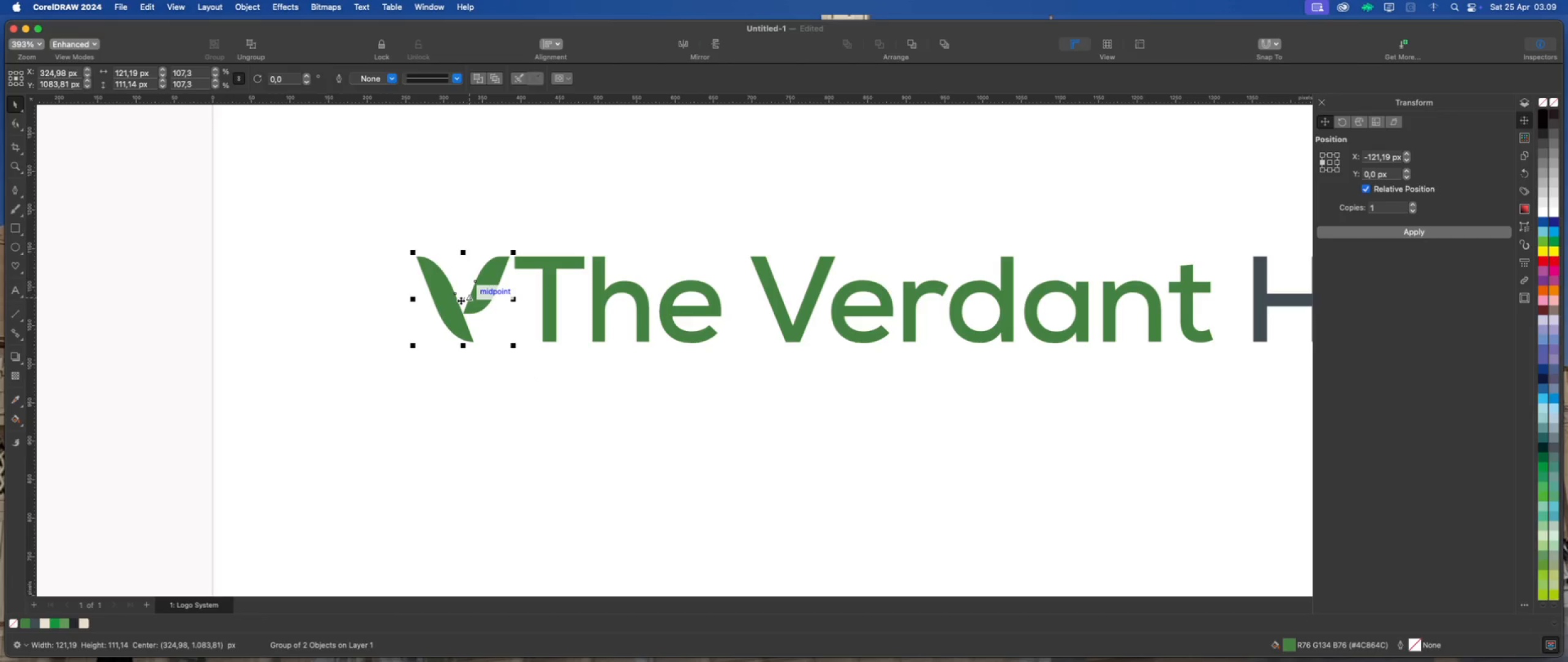 
hold_key(key=ShiftLeft, duration=0.72)
left_click([782, 321])
 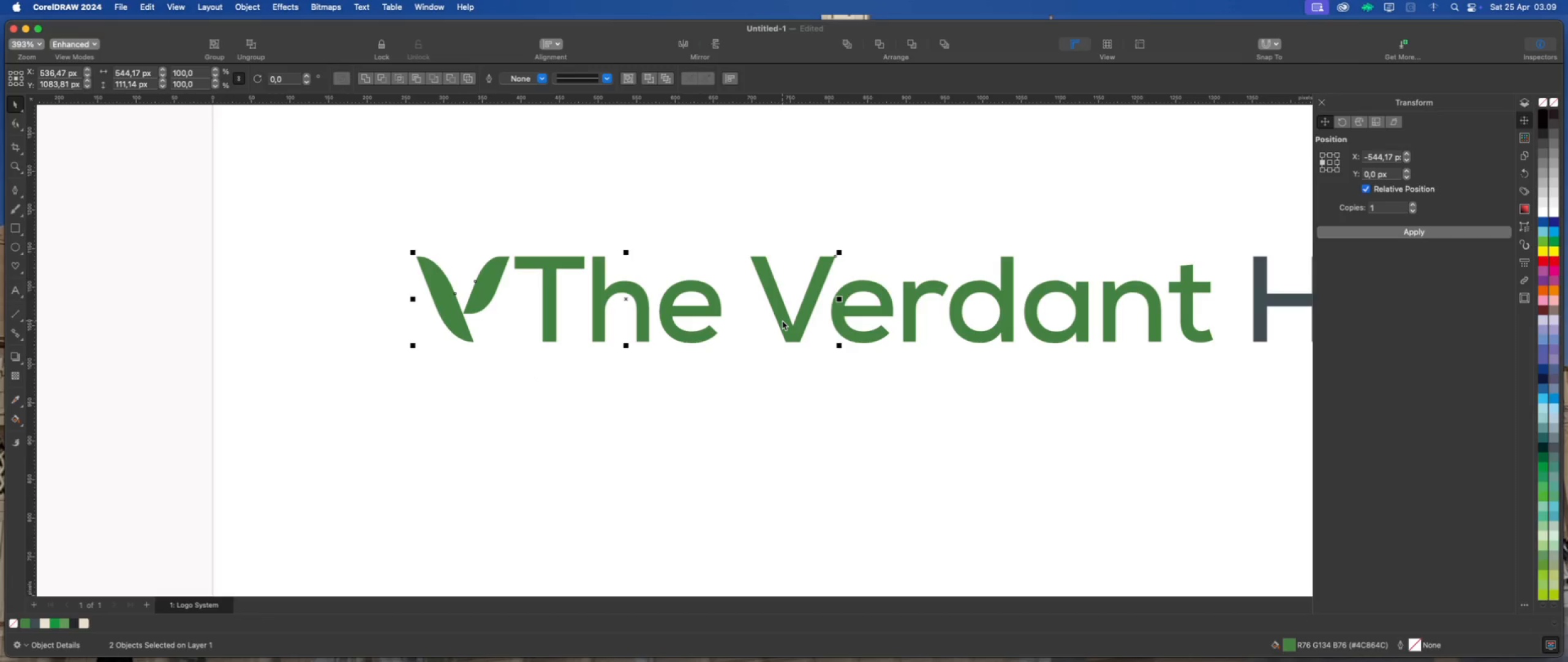 
key(Shift+C)
 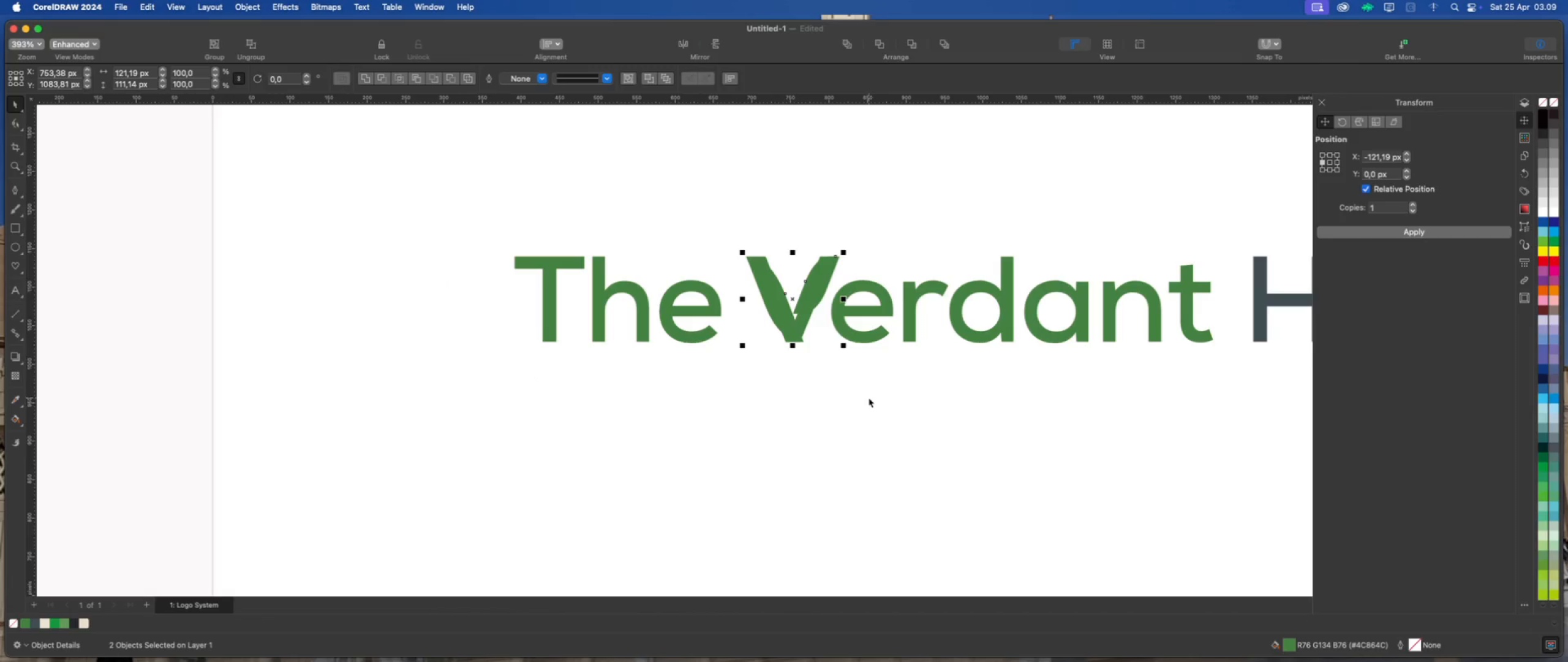 
left_click([869, 398])
 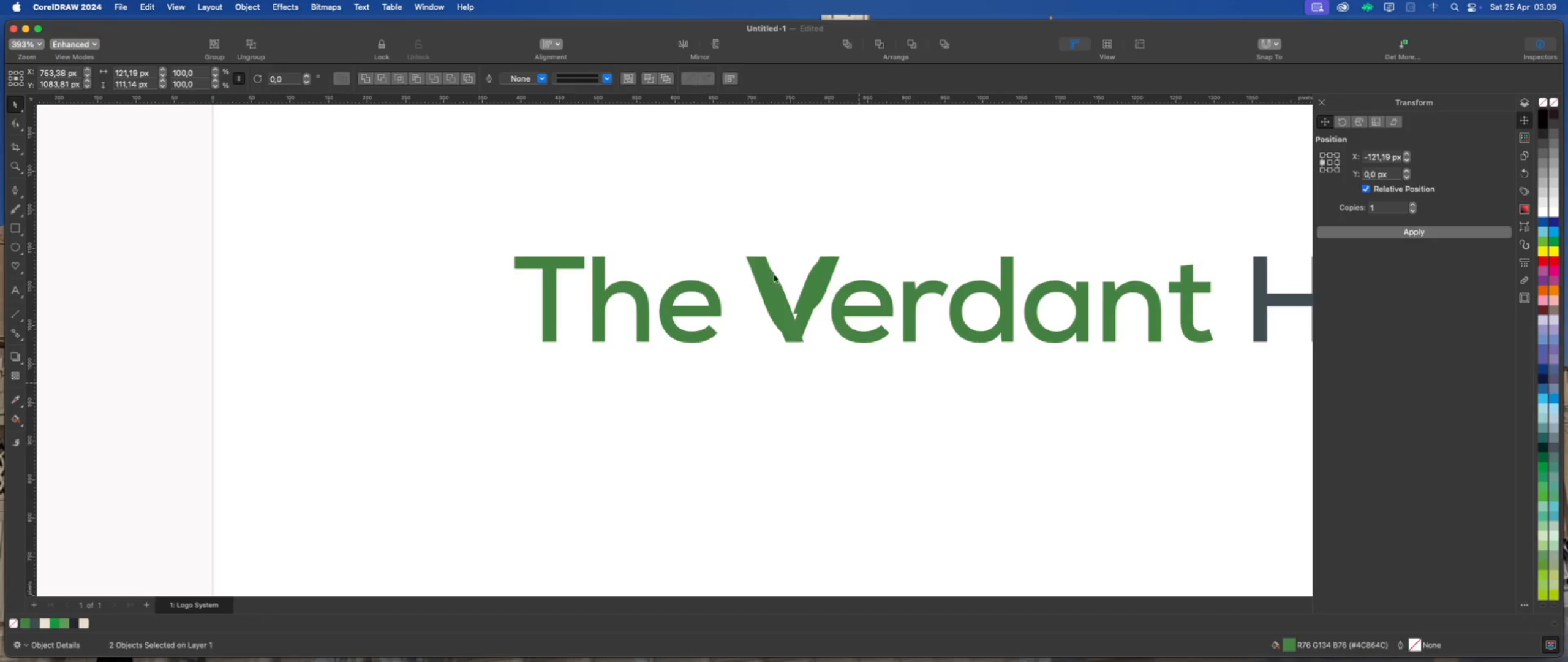 
left_click([764, 257])
 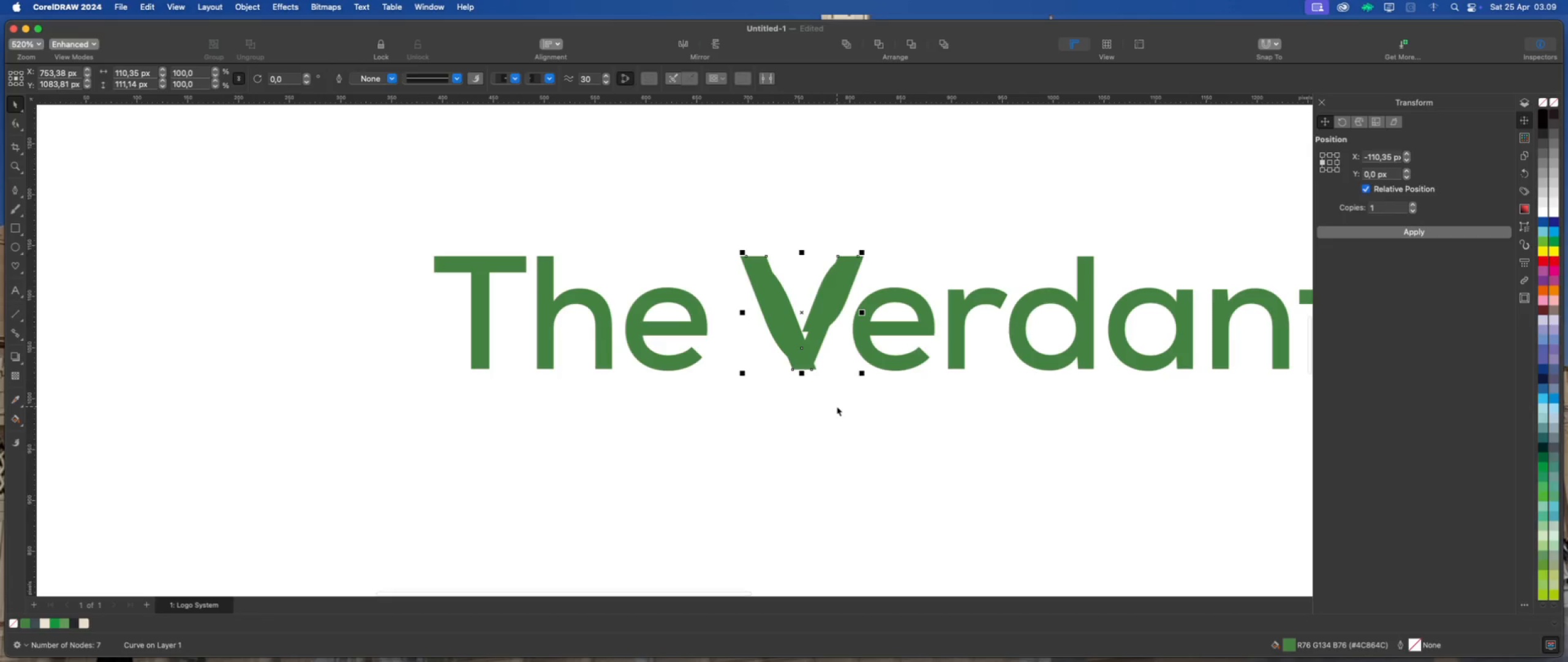 
scroll: coordinate [764, 257], scroll_direction: up, amount: 2.0
 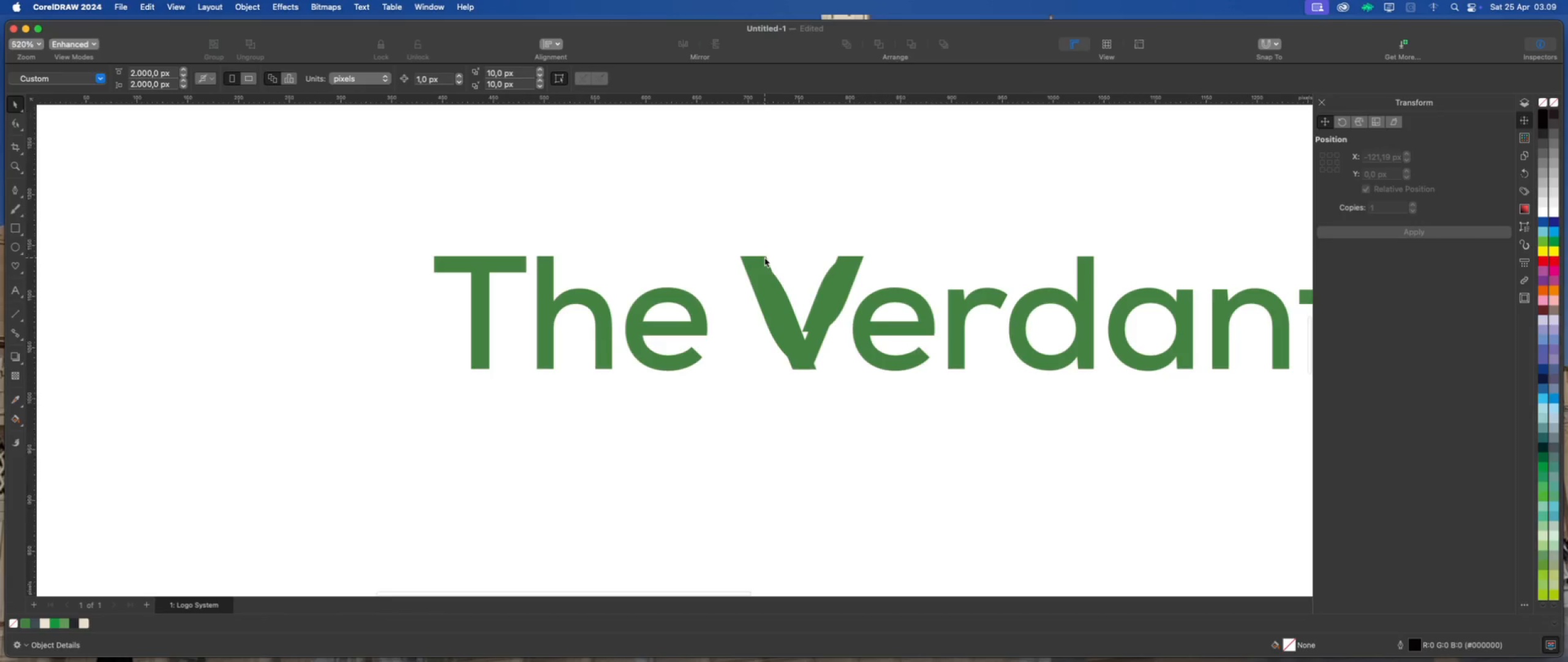 
key(Delete)
 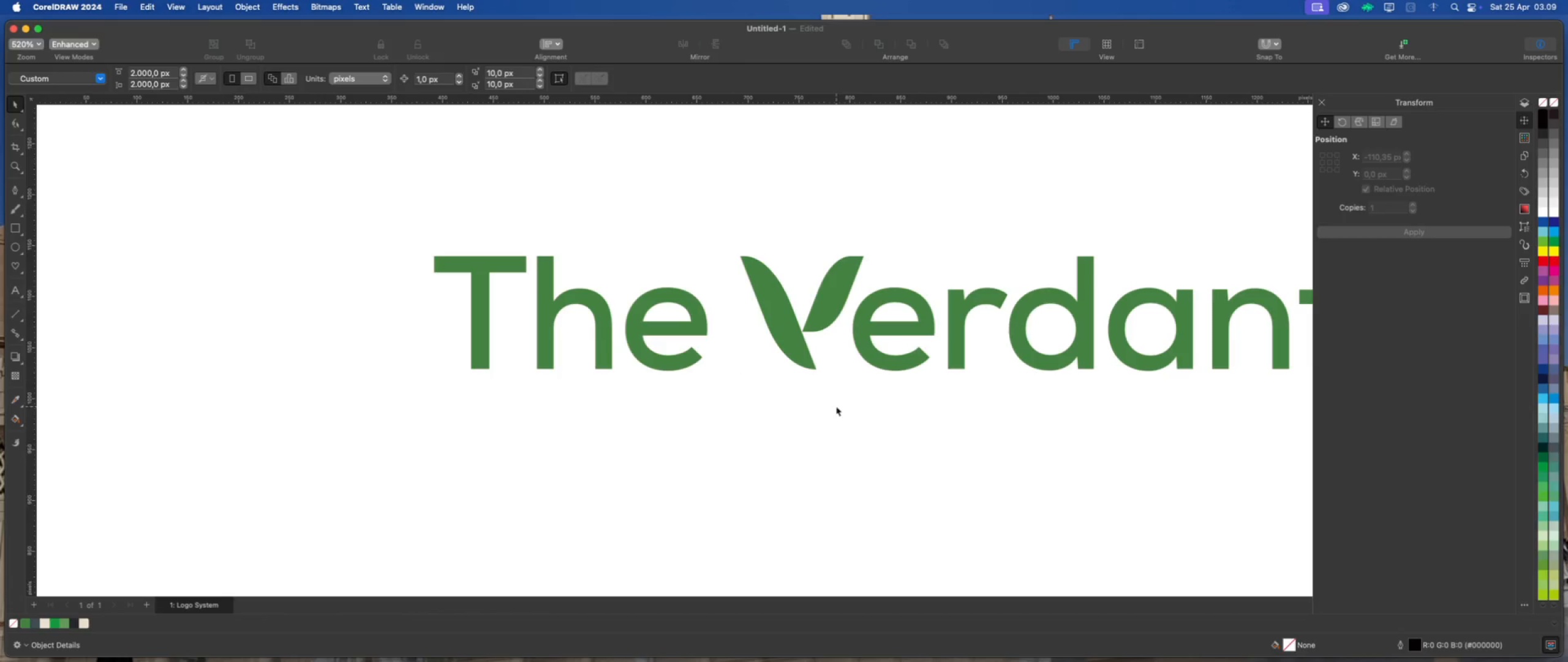 
scroll: coordinate [667, 396], scroll_direction: down, amount: 11.0
 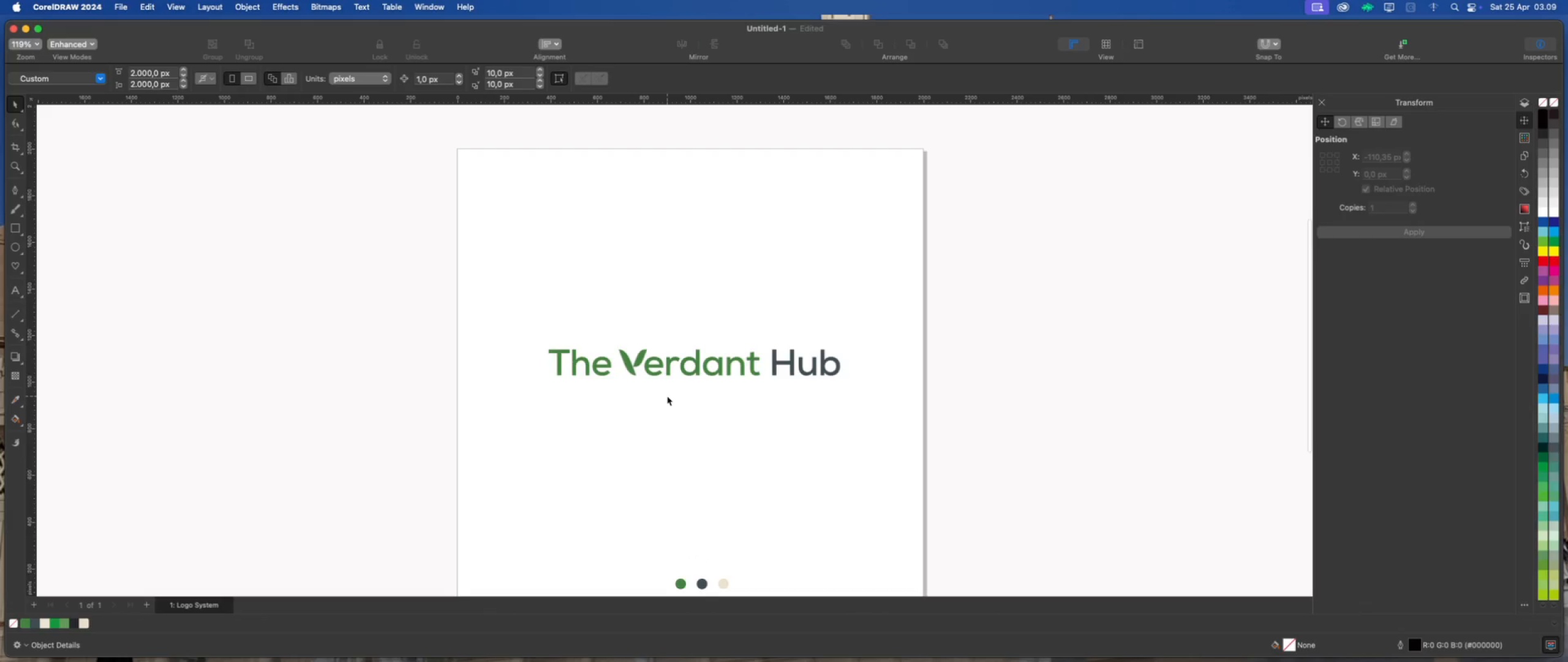 
scroll: coordinate [667, 396], scroll_direction: up, amount: 2.0
 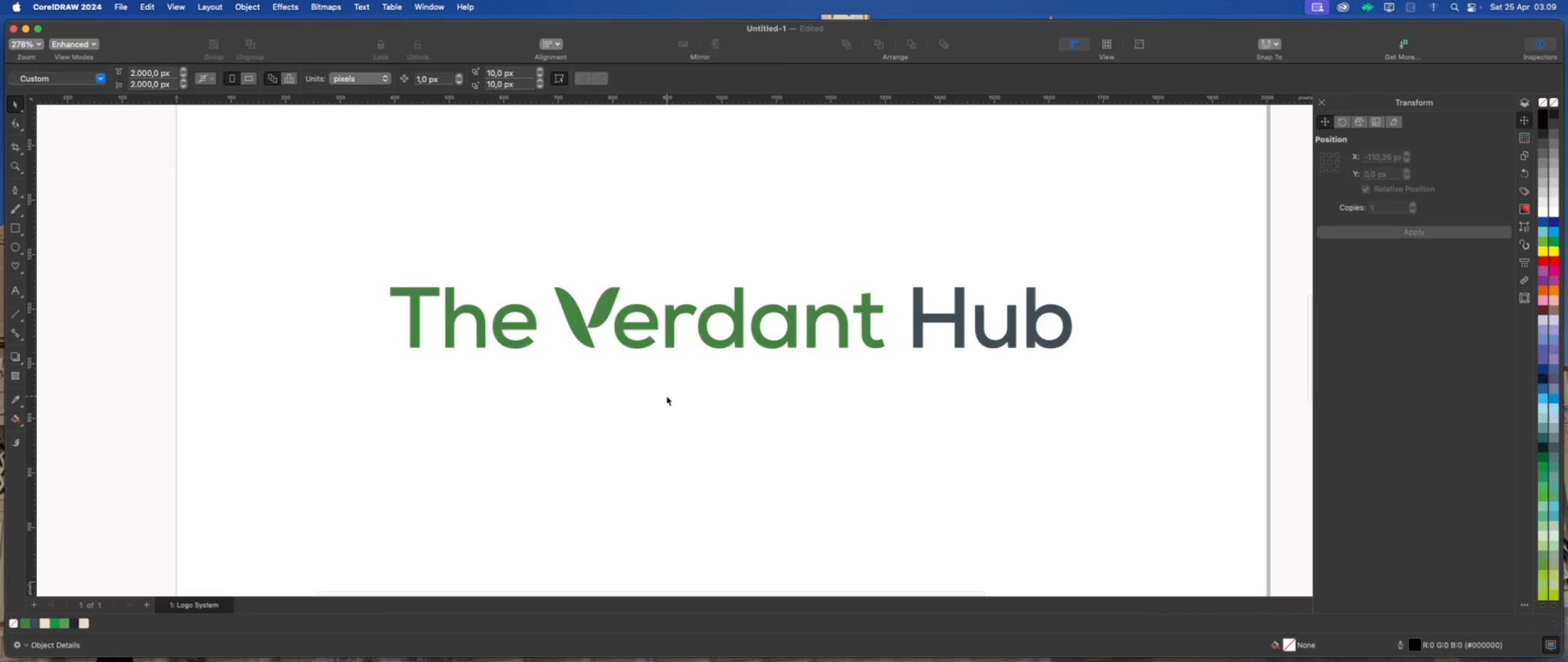 
scroll: coordinate [664, 396], scroll_direction: down, amount: 5.0
 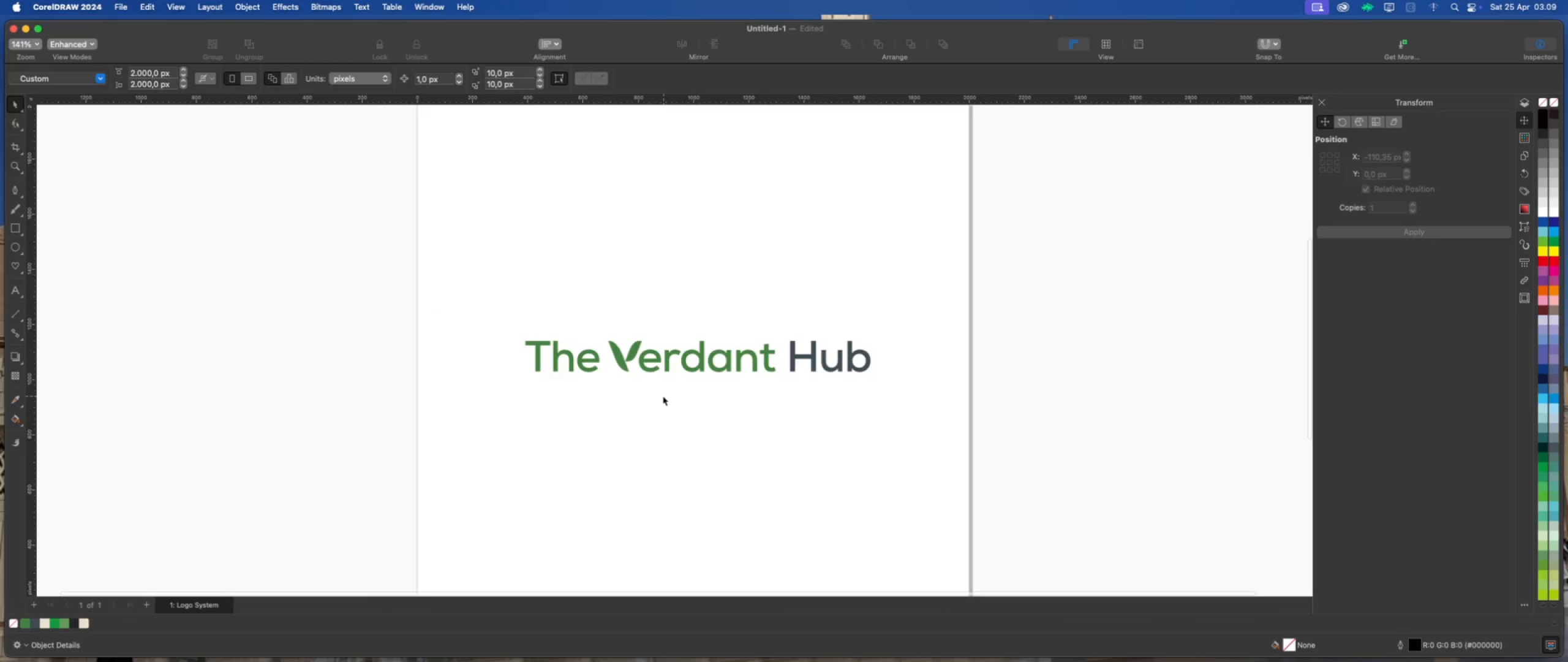 
left_click([635, 352])
 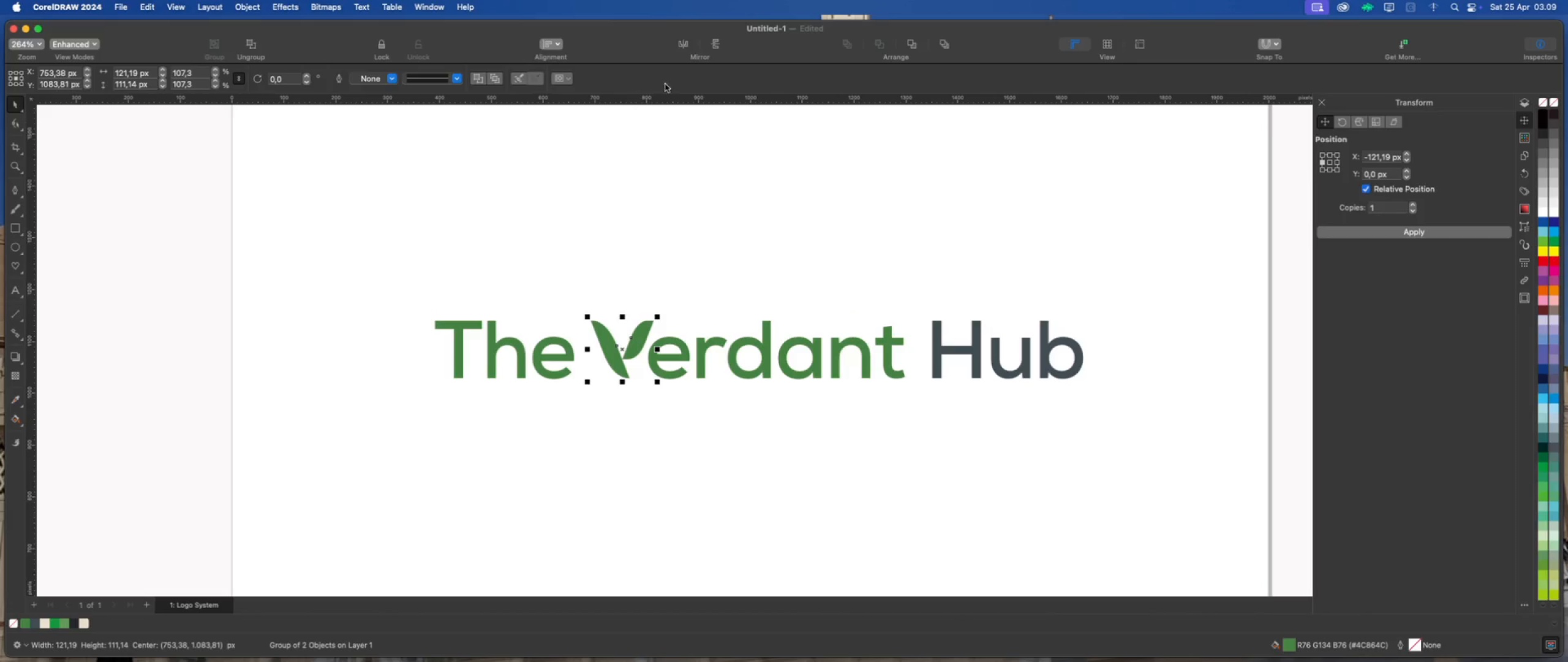 
scroll: coordinate [627, 362], scroll_direction: up, amount: 4.0
 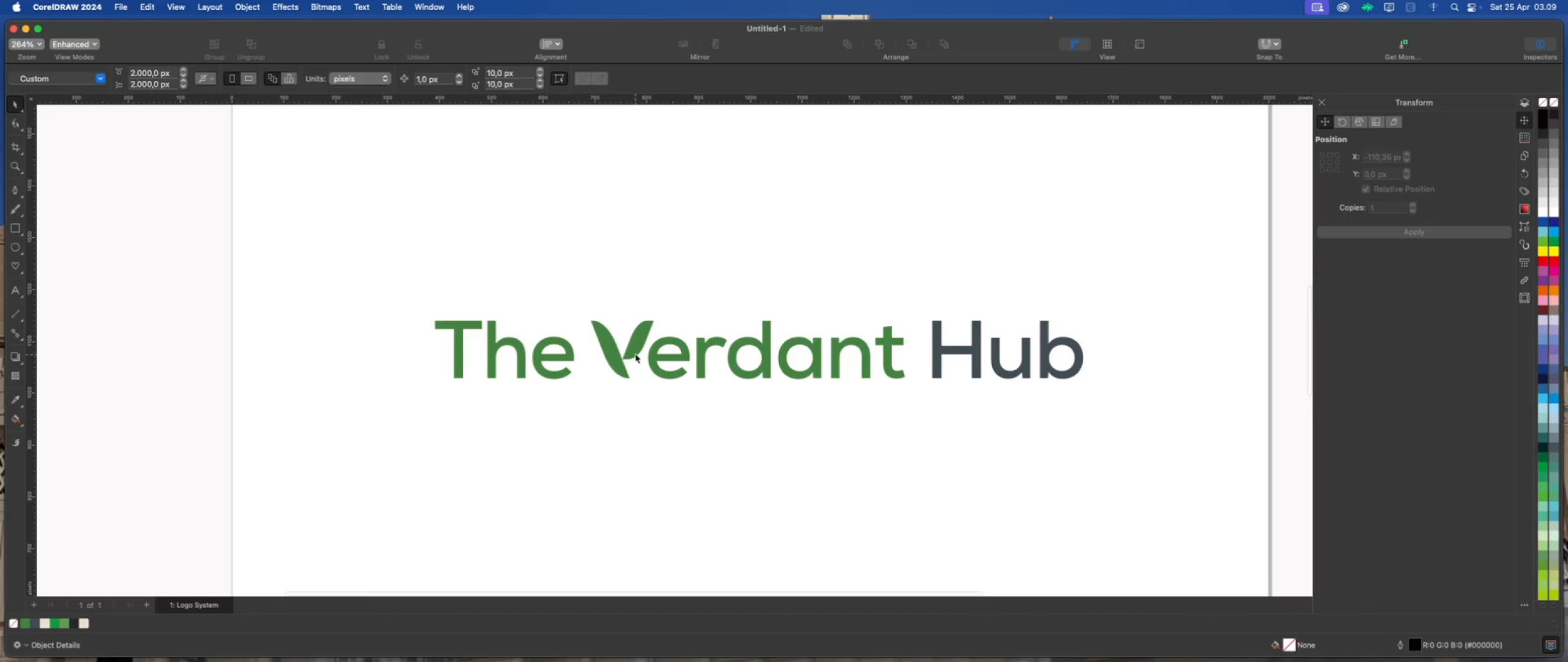 
left_click([680, 44])
 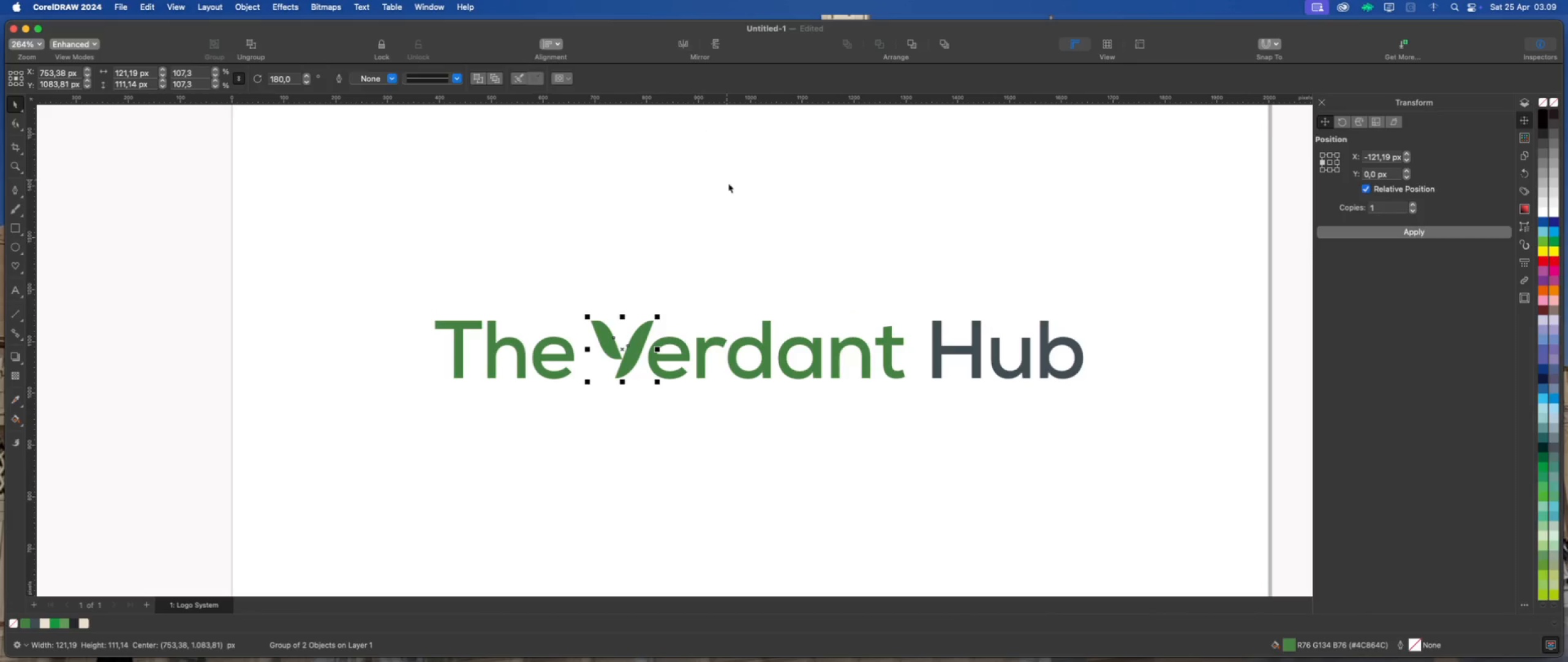 
left_click([728, 184])
 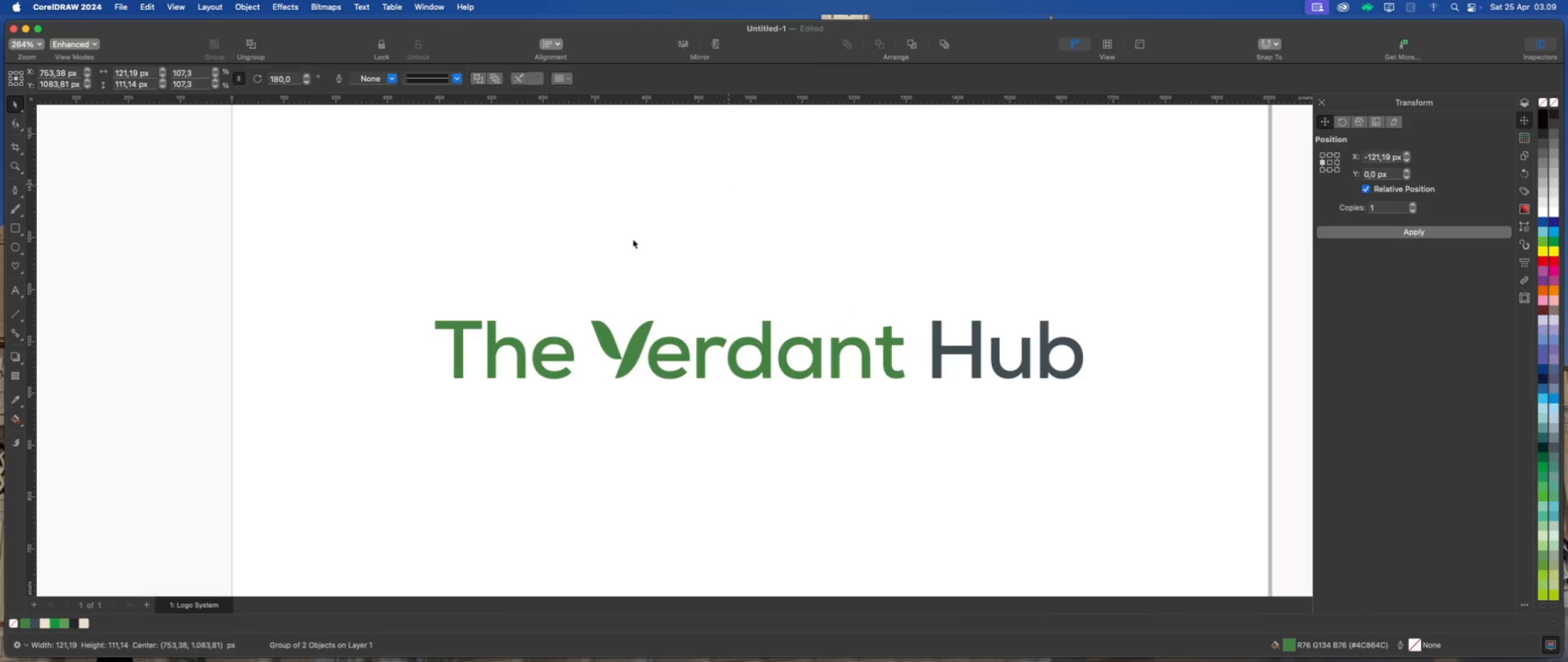 
scroll: coordinate [603, 338], scroll_direction: down, amount: 5.0
 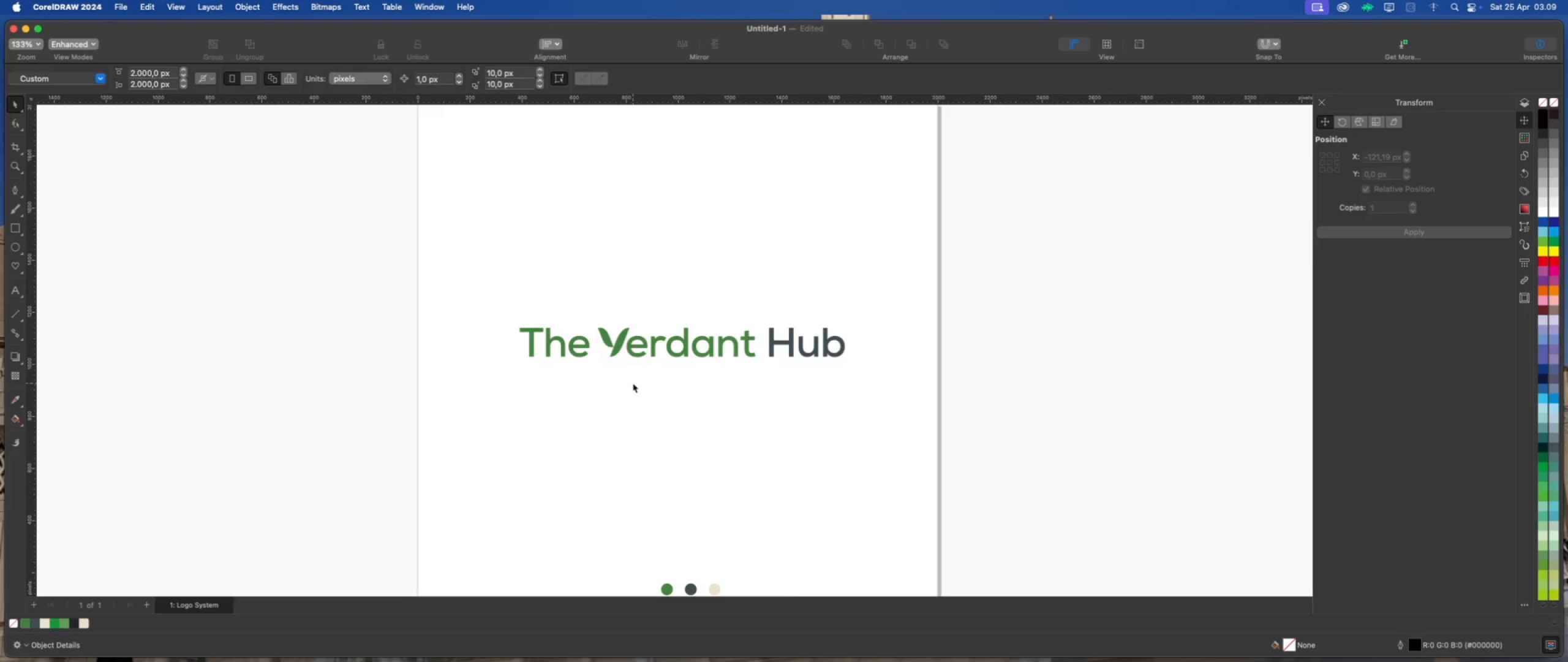 
wait(5.75)
 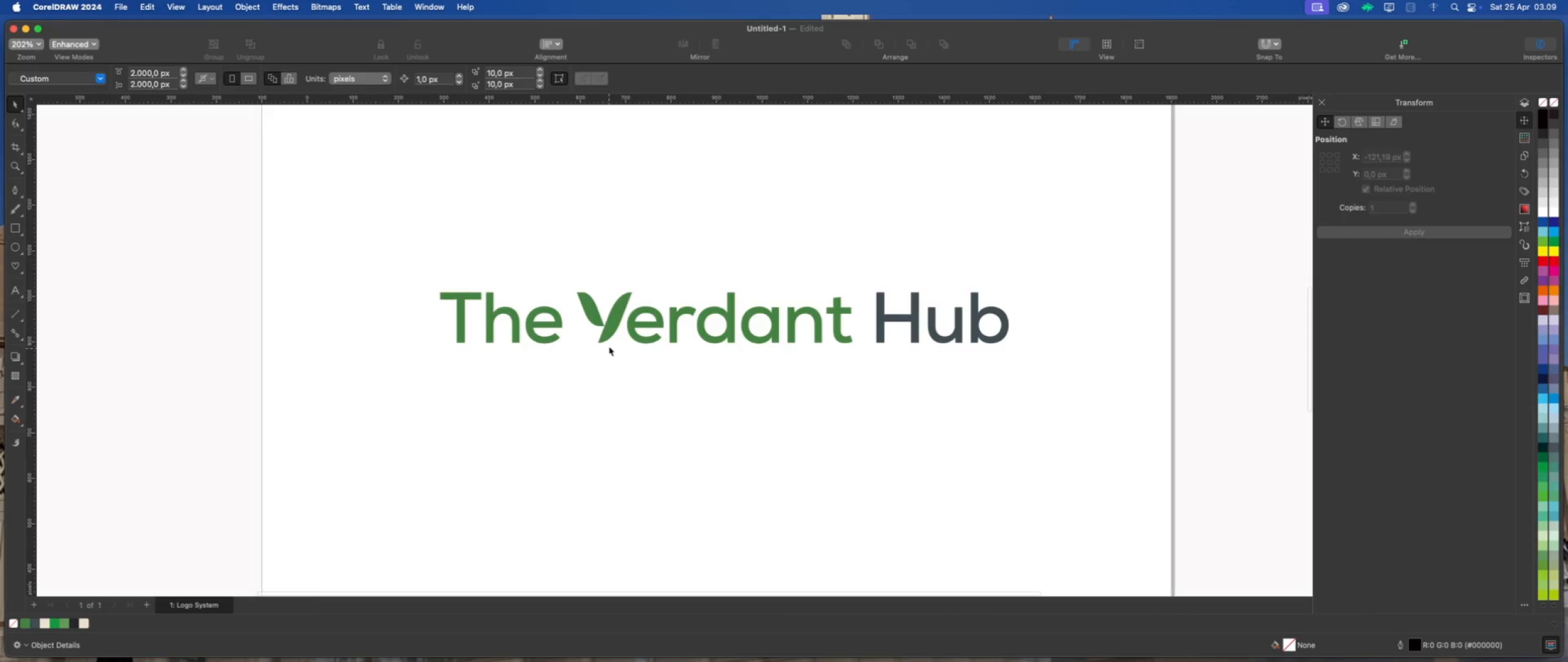 
left_click([616, 327])
 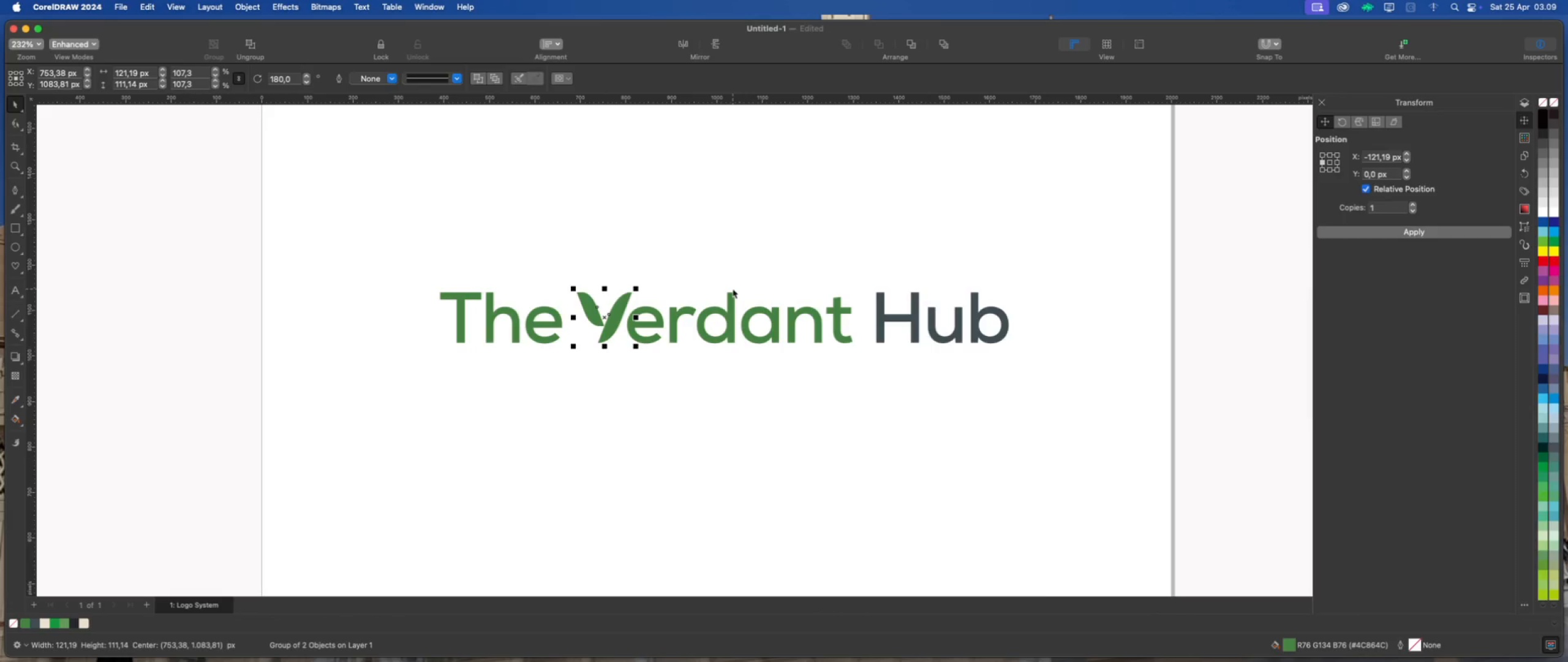 
scroll: coordinate [609, 352], scroll_direction: up, amount: 4.0
 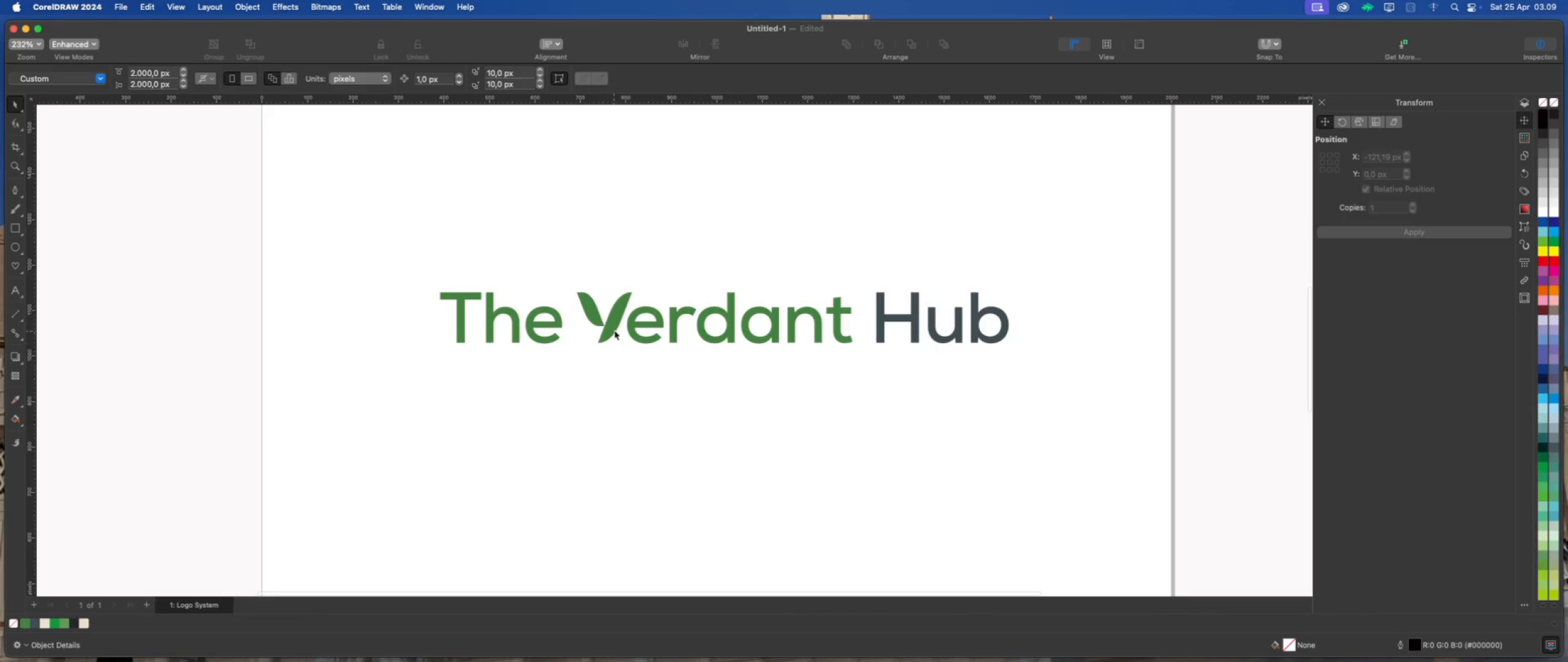 
key(Meta+CommandLeft)
 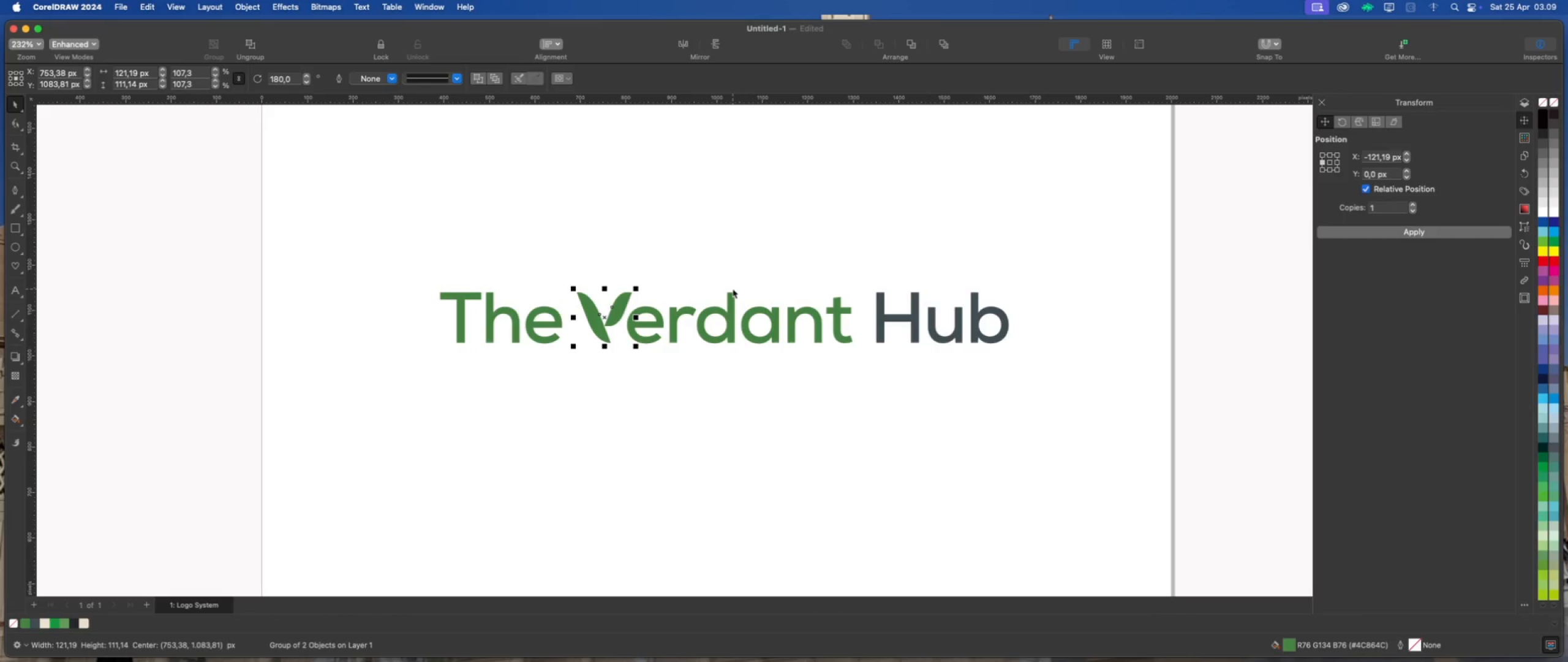 
key(Meta+Z)
 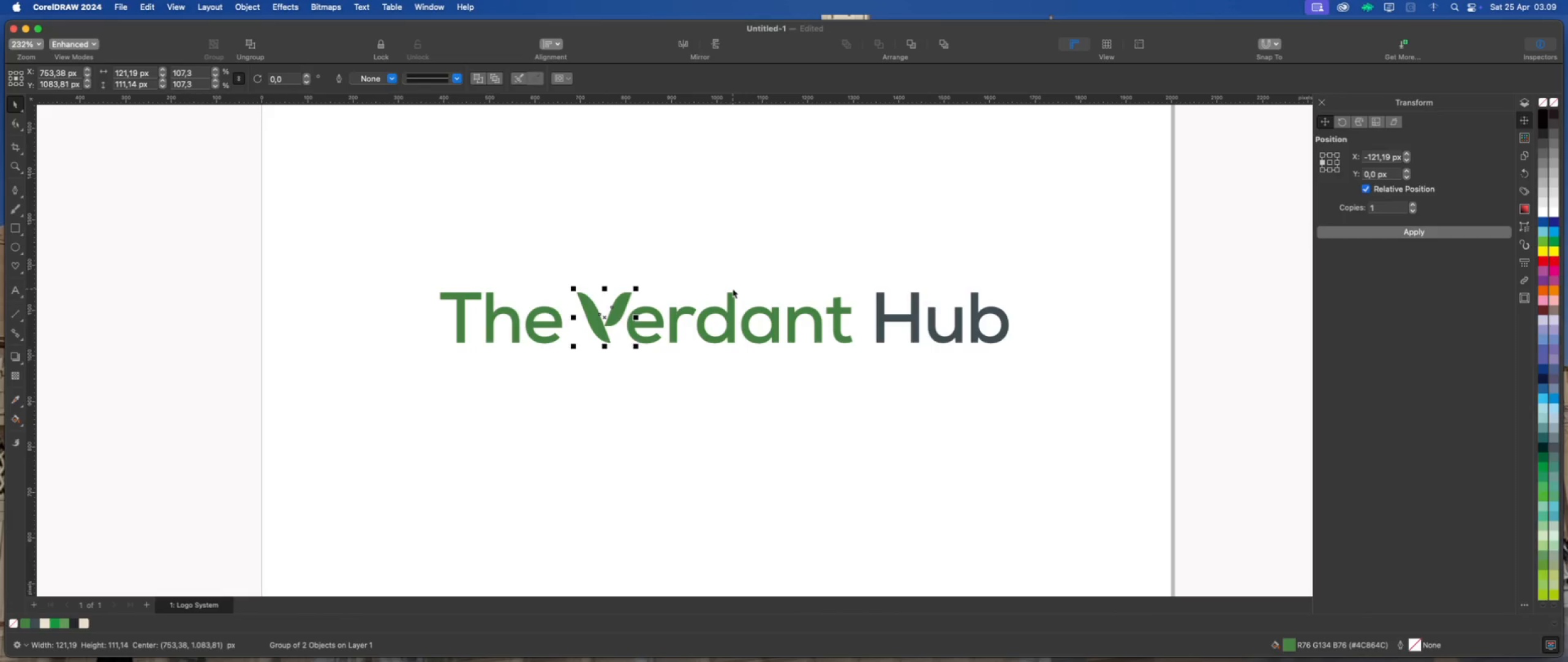 
left_click([733, 289])
 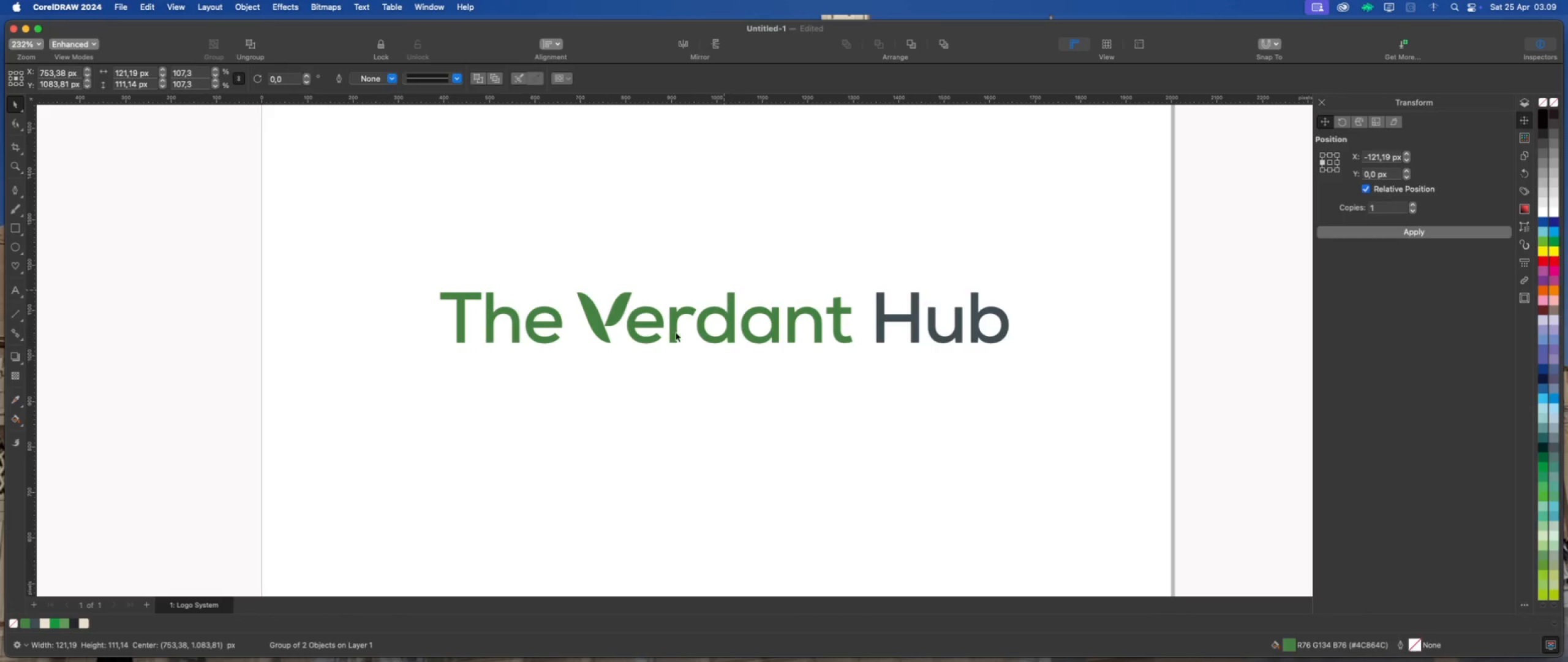 
scroll: coordinate [638, 335], scroll_direction: up, amount: 5.0
 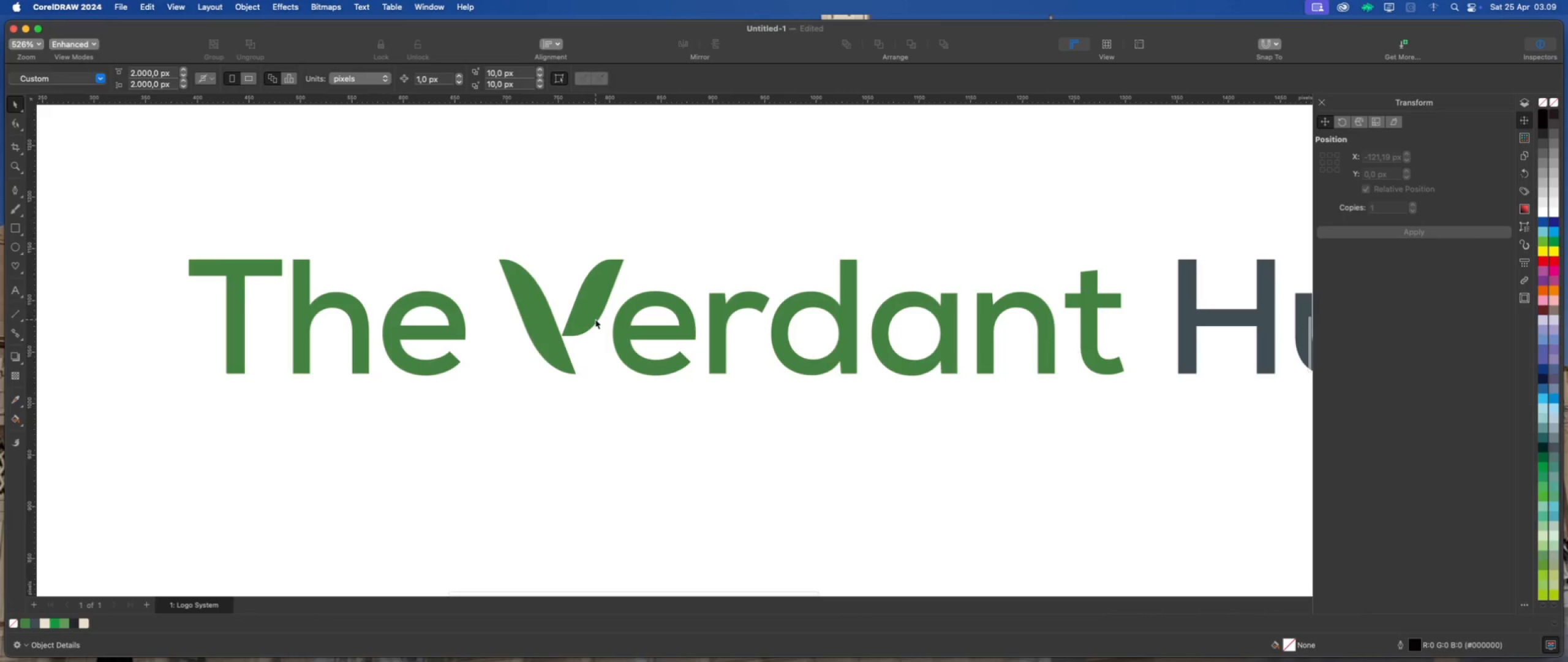 
left_click([592, 314])
 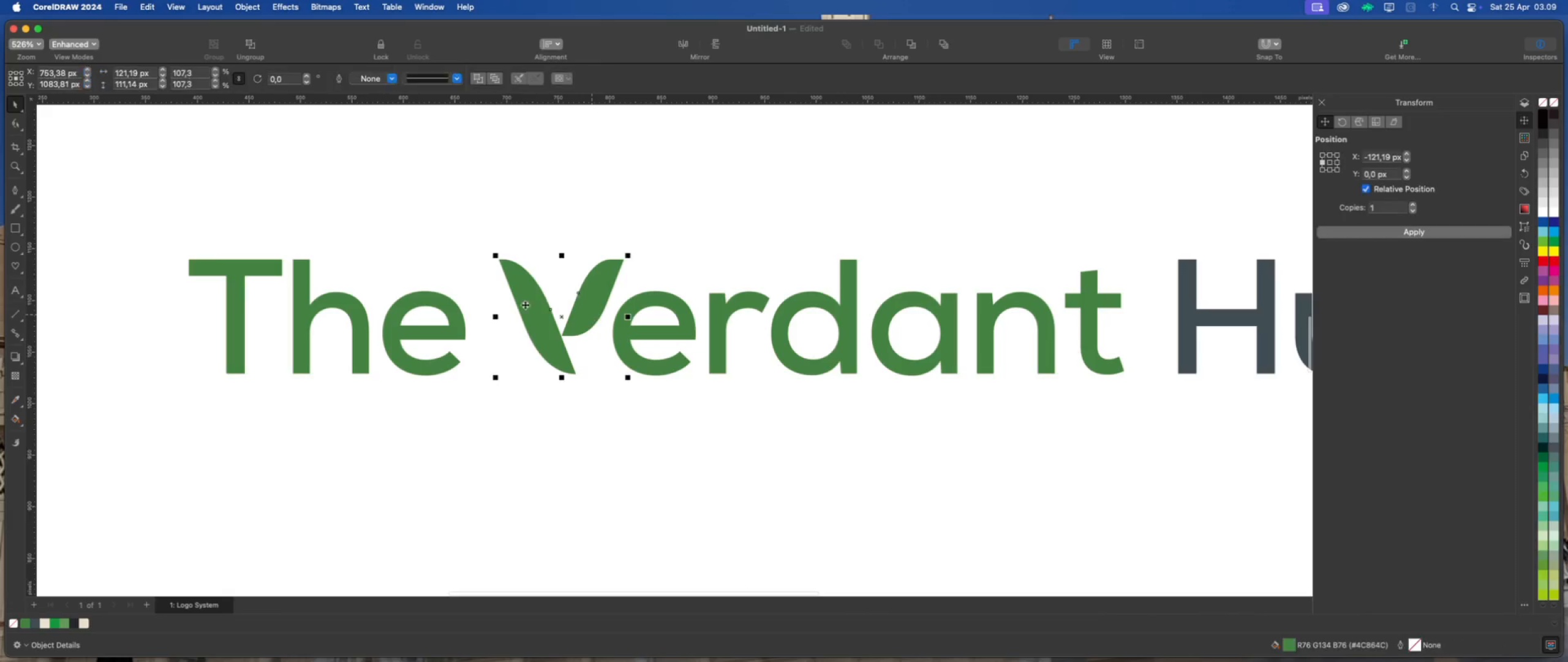 
scroll: coordinate [521, 303], scroll_direction: up, amount: 2.0
 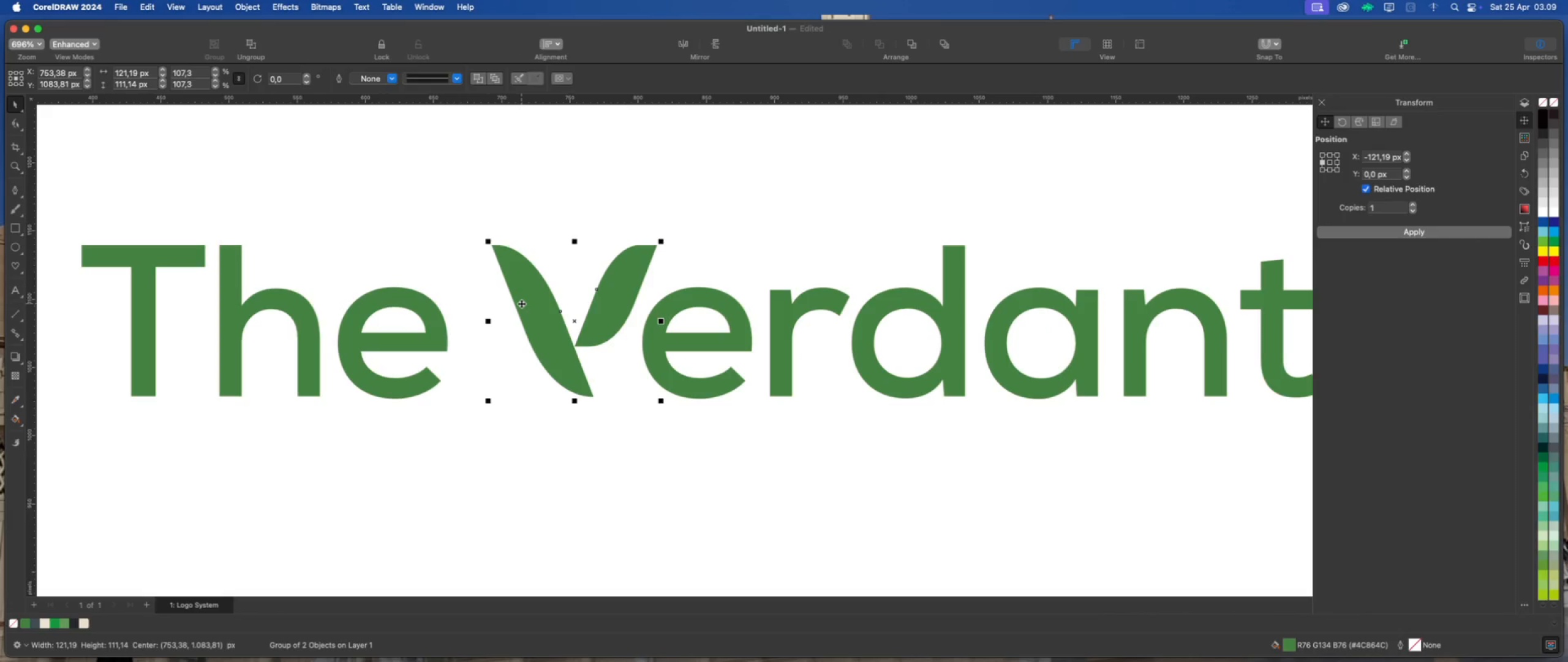 
scroll: coordinate [521, 303], scroll_direction: down, amount: 1.0
 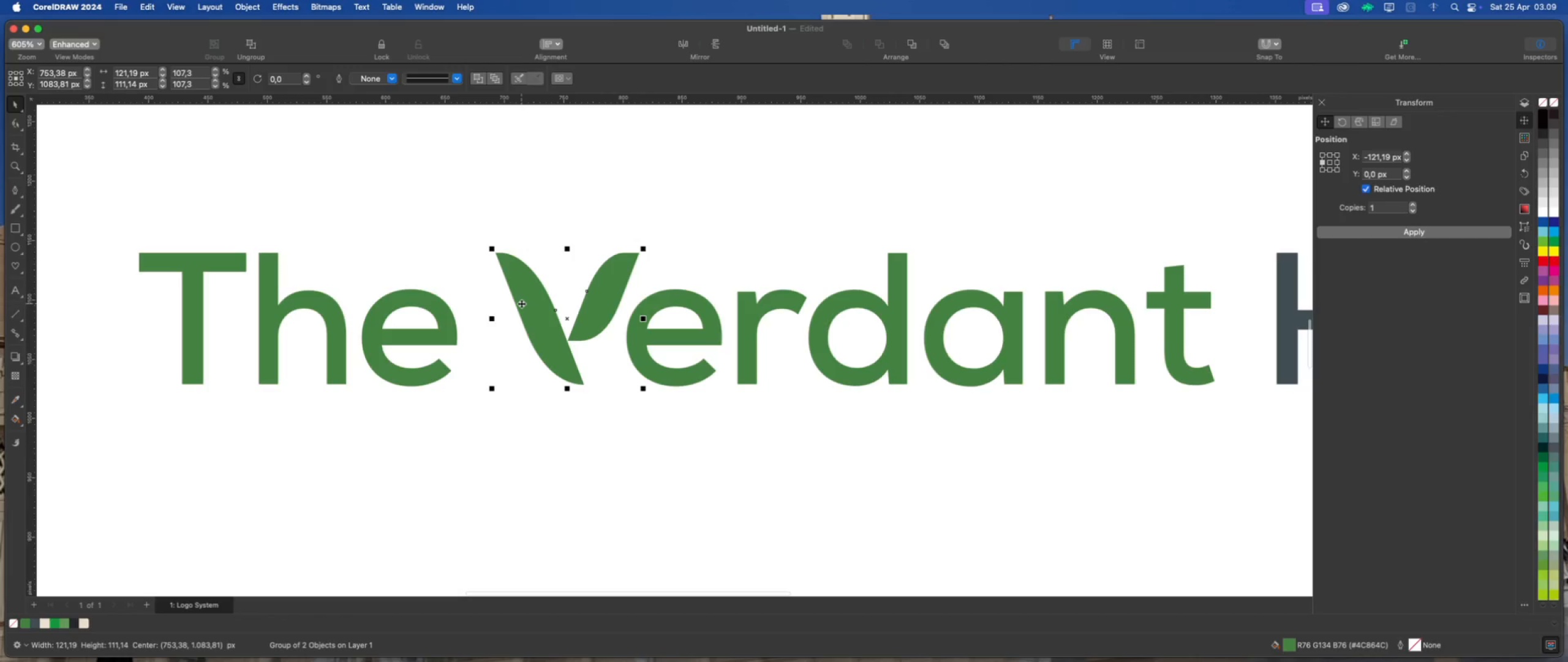 
scroll: coordinate [521, 303], scroll_direction: up, amount: 1.0
 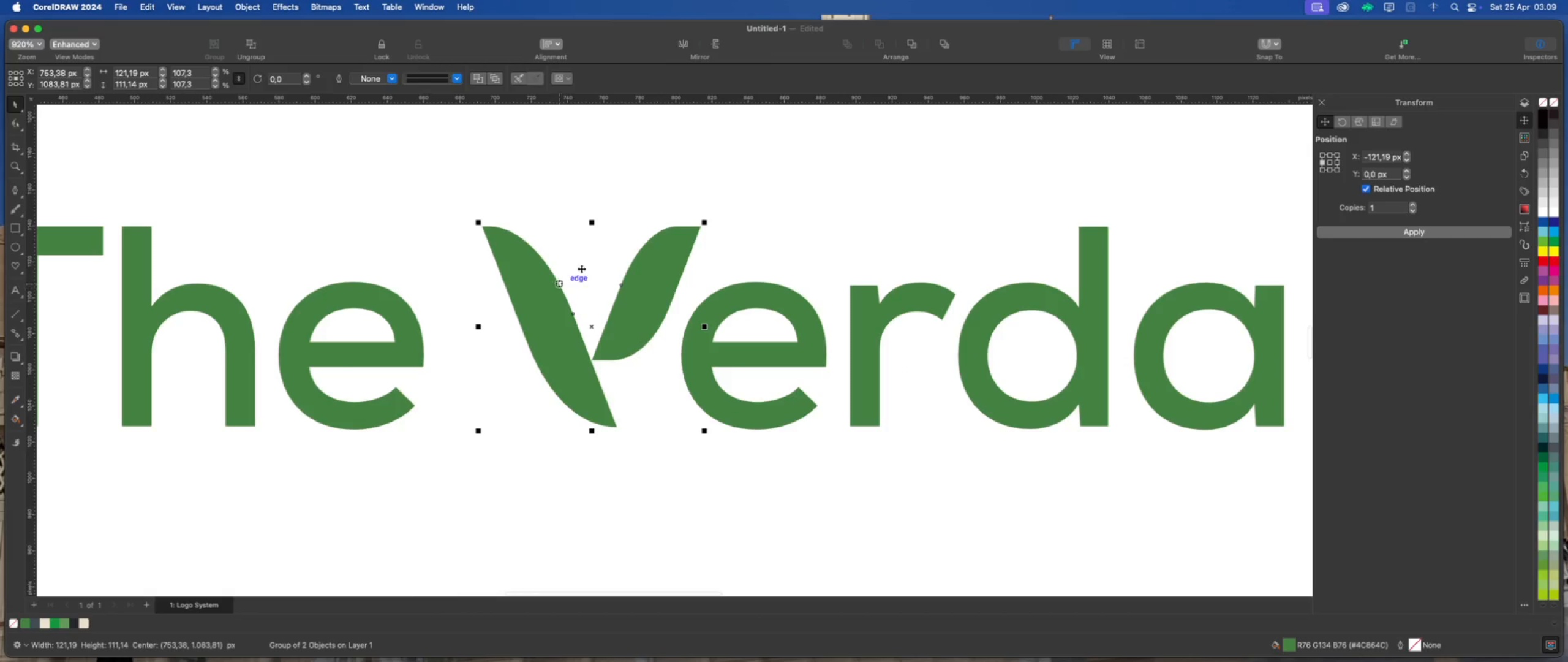 
left_click([585, 266])
 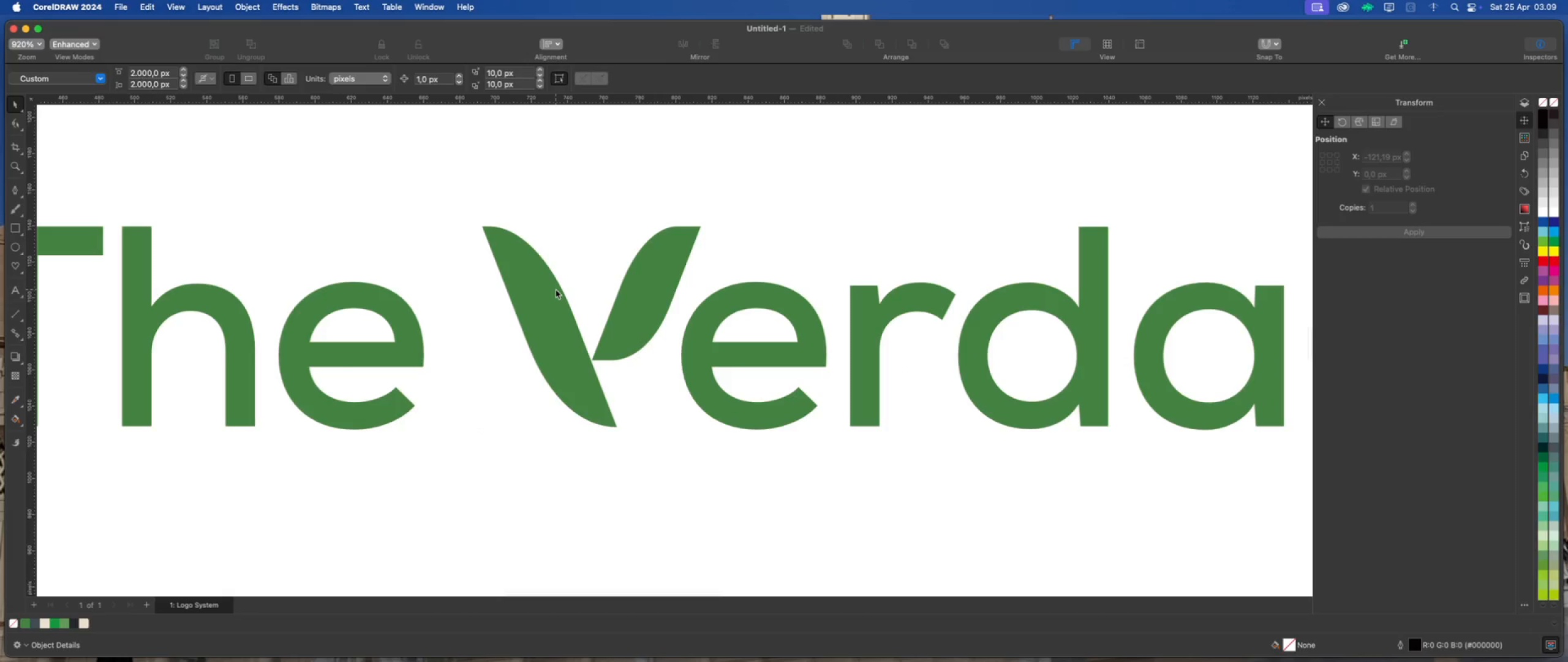 
scroll: coordinate [556, 289], scroll_direction: down, amount: 1.0
 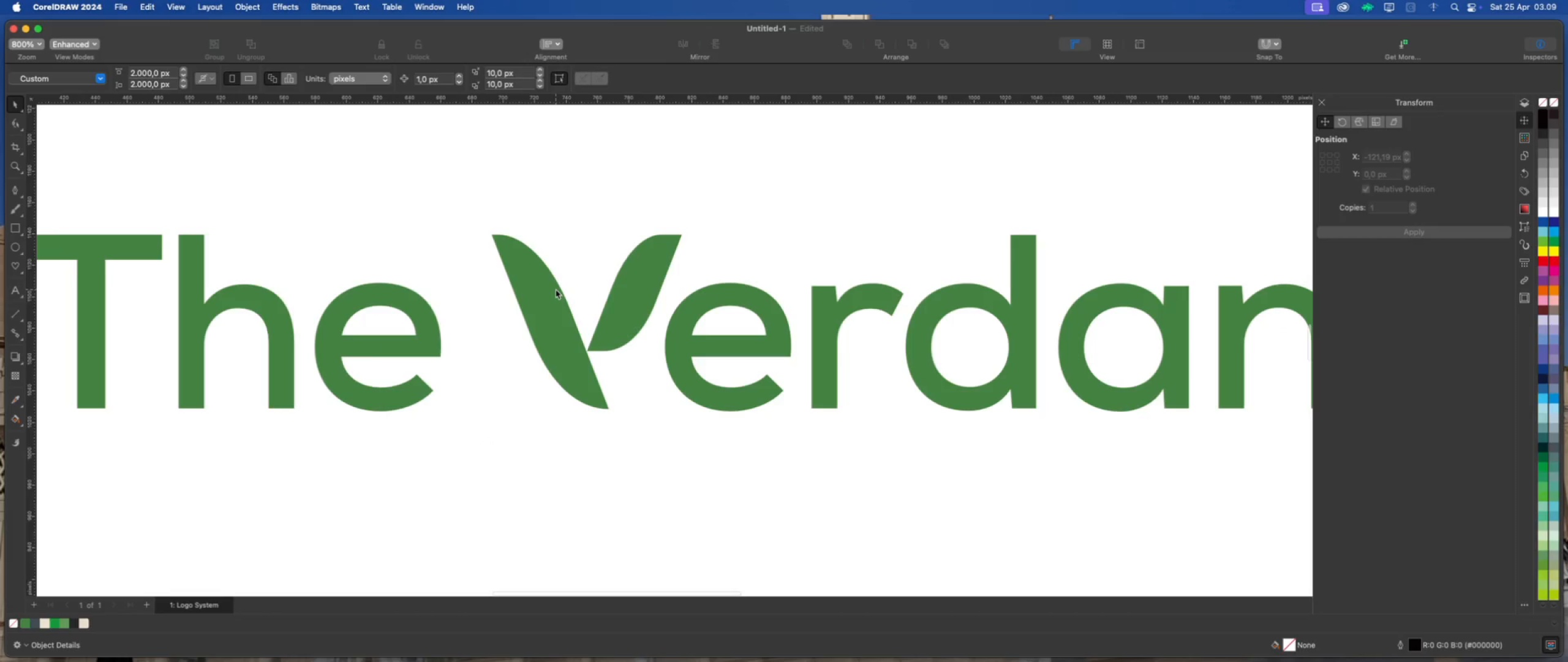 
left_click([546, 289])
 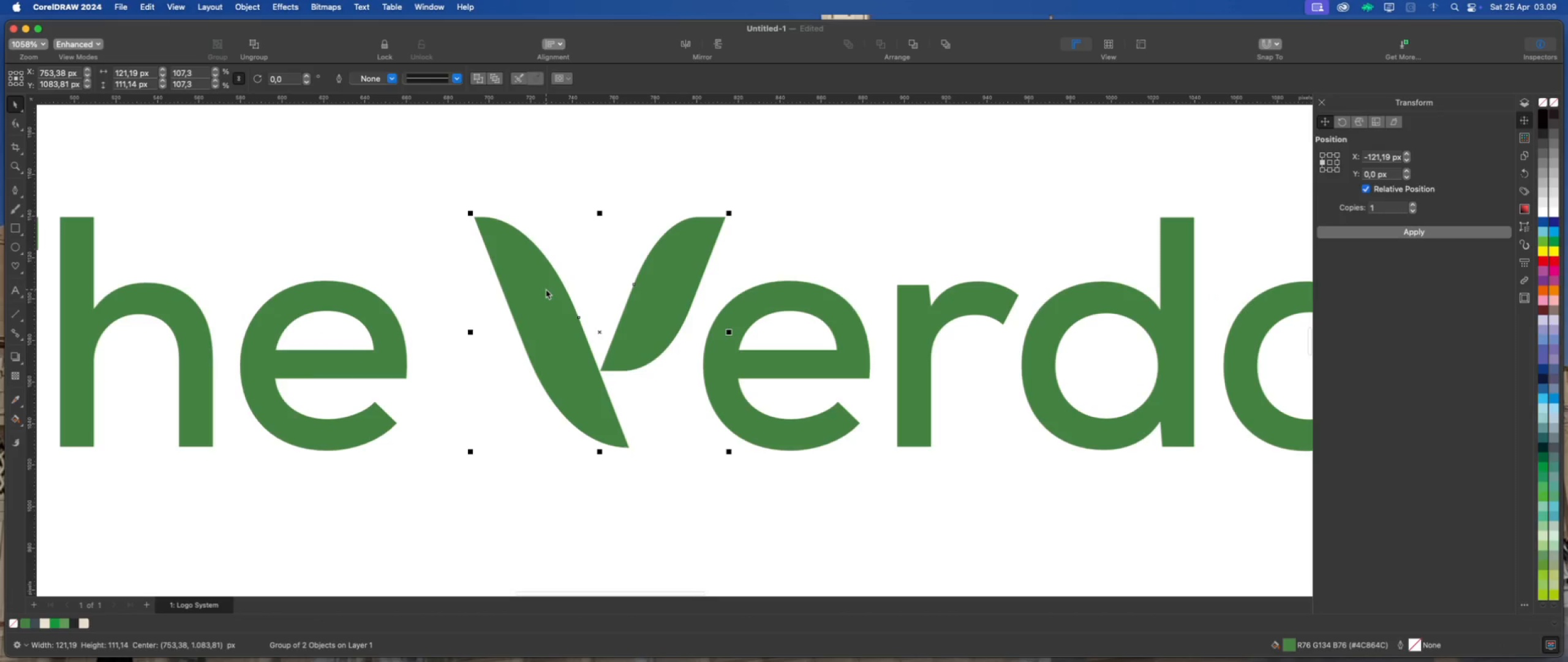 
right_click([546, 289])
 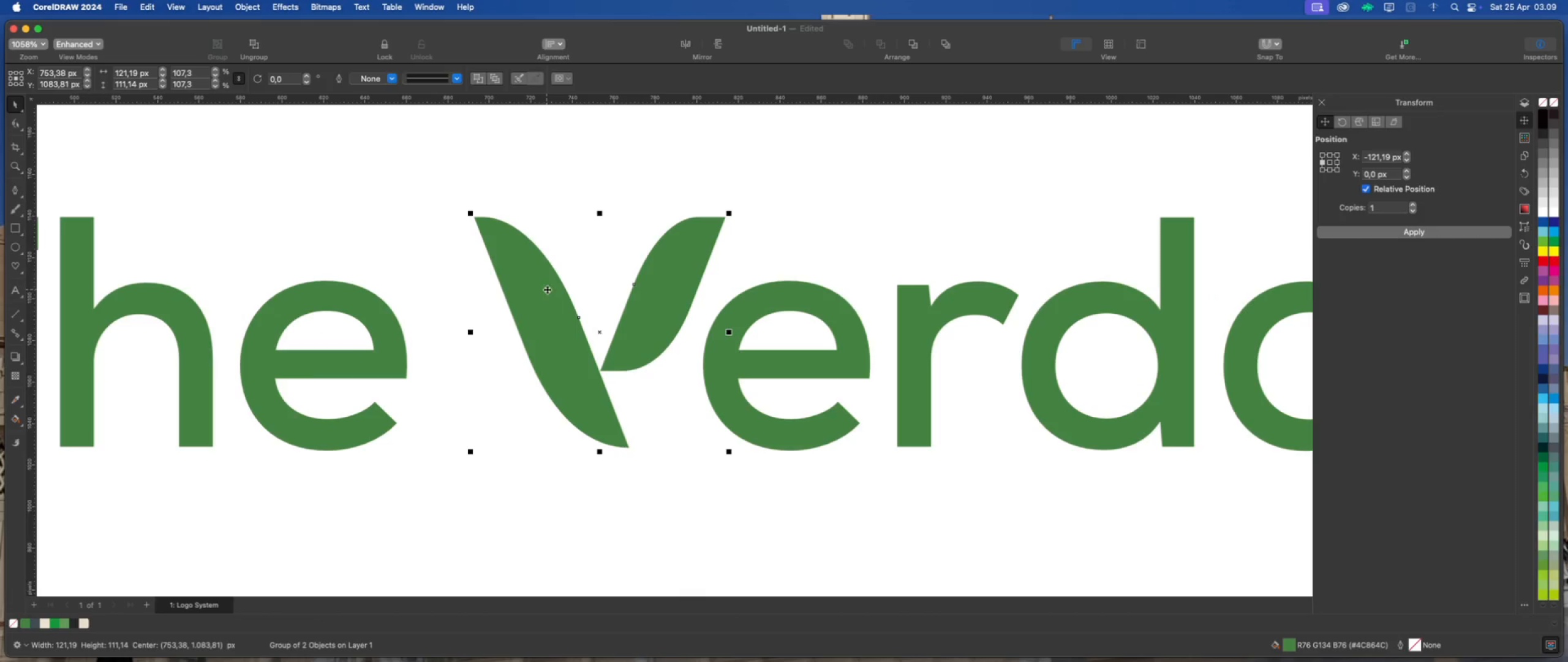 
scroll: coordinate [546, 289], scroll_direction: up, amount: 2.0
 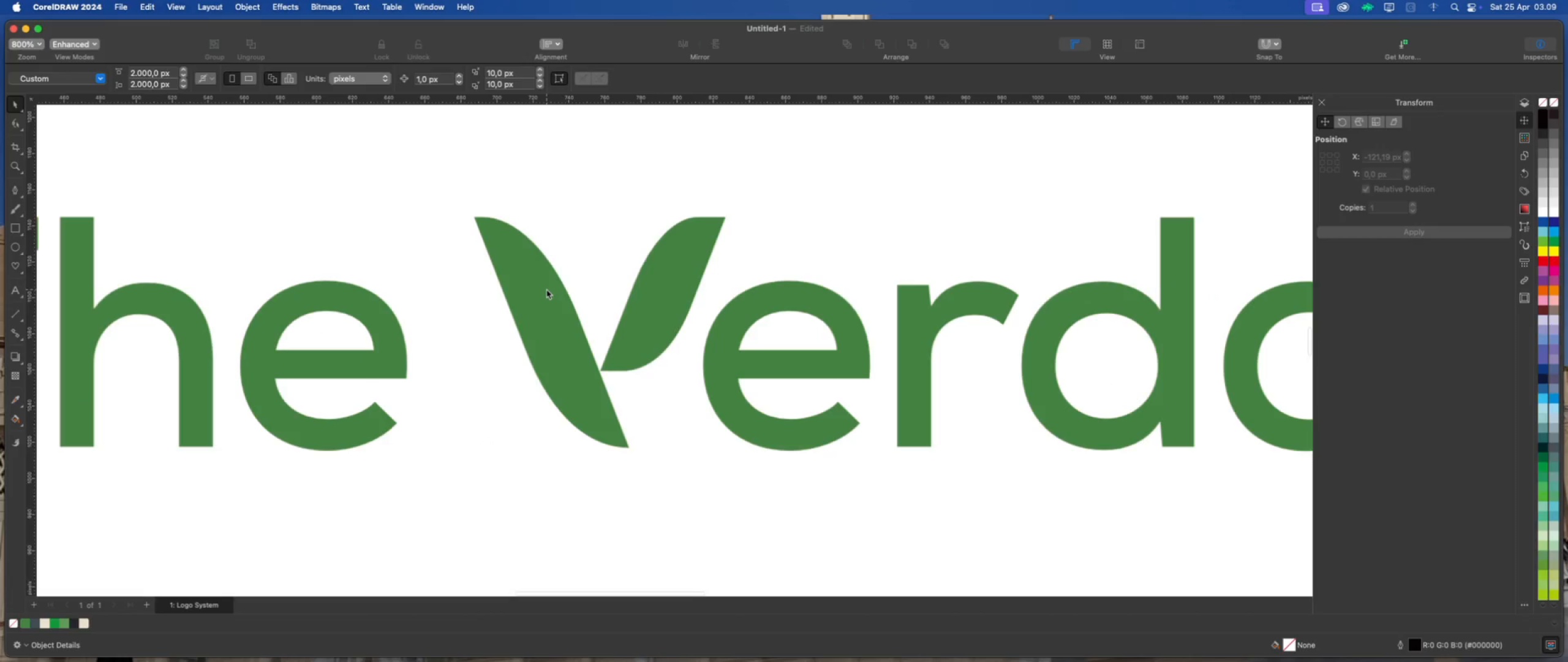 
right_click([552, 289])
 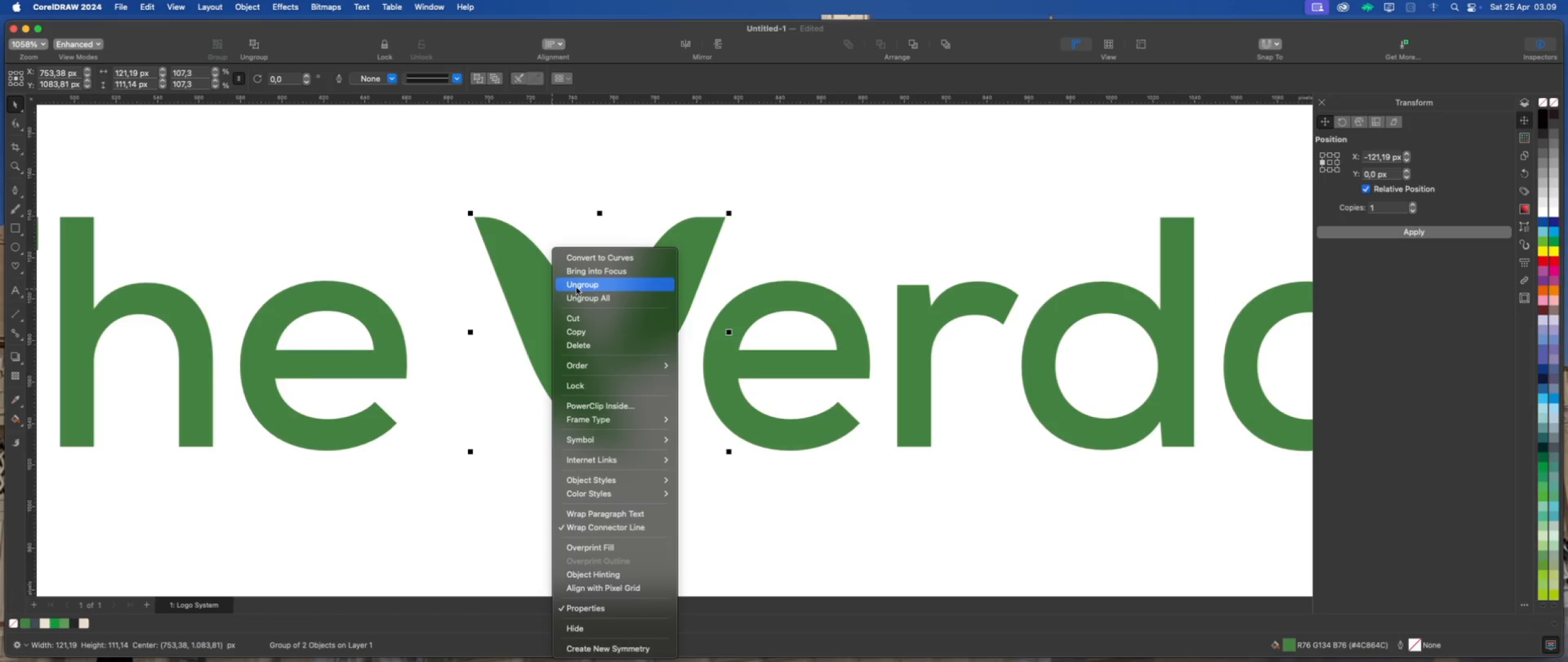 
left_click([579, 286])
 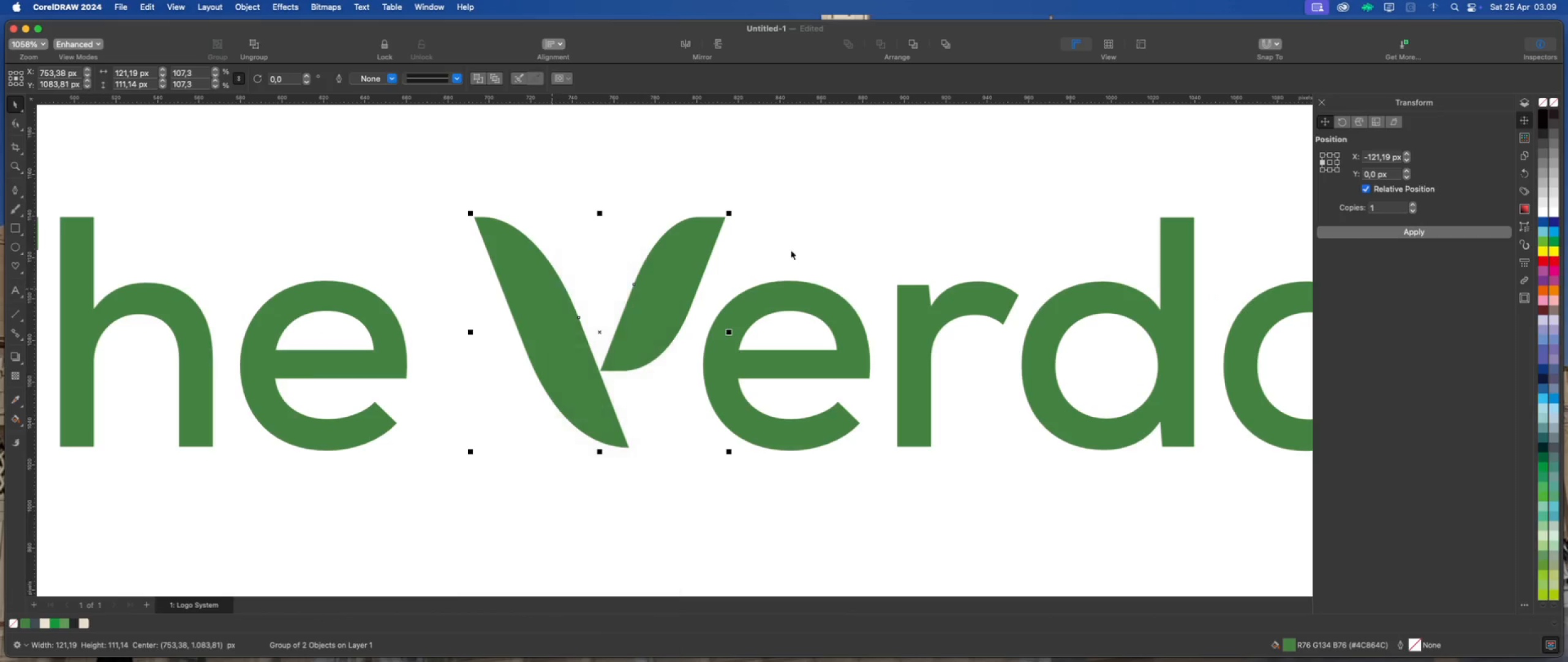 
left_click([793, 249])
 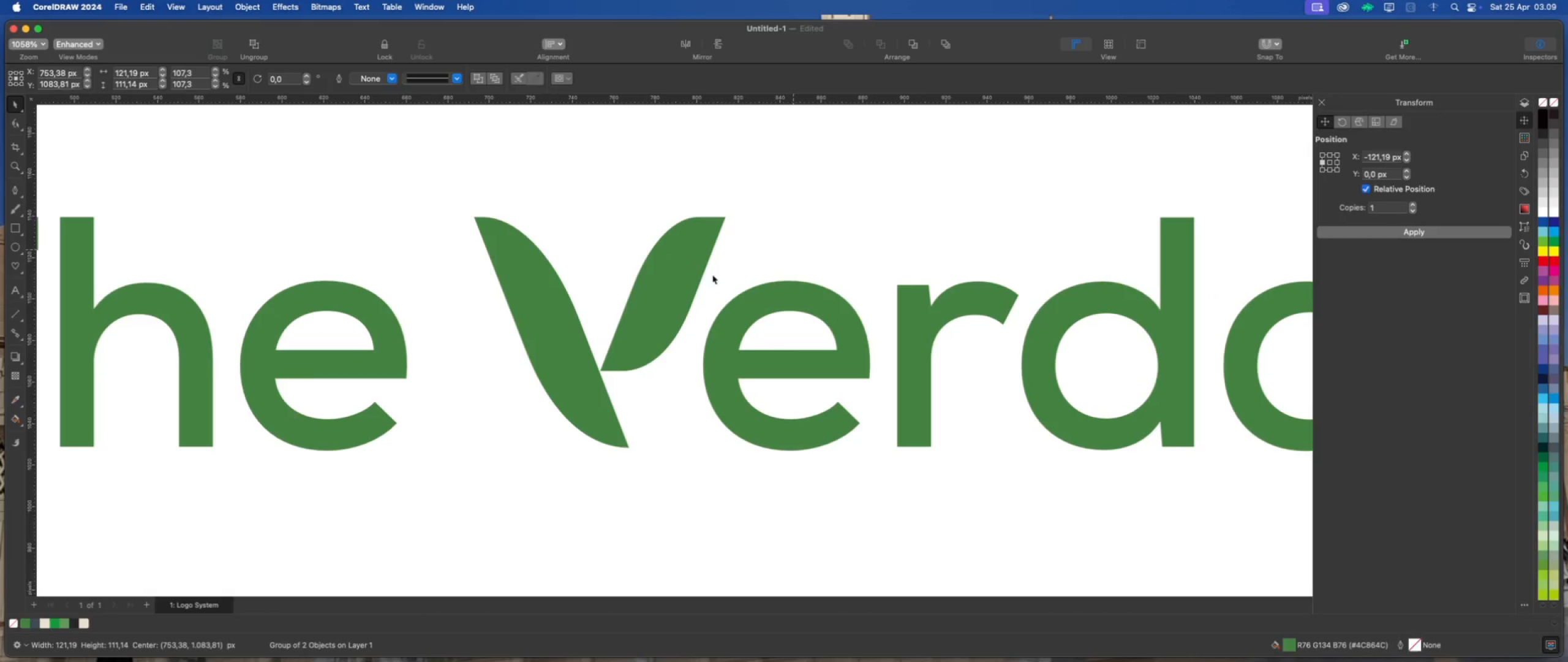 
scroll: coordinate [538, 265], scroll_direction: down, amount: 11.0
 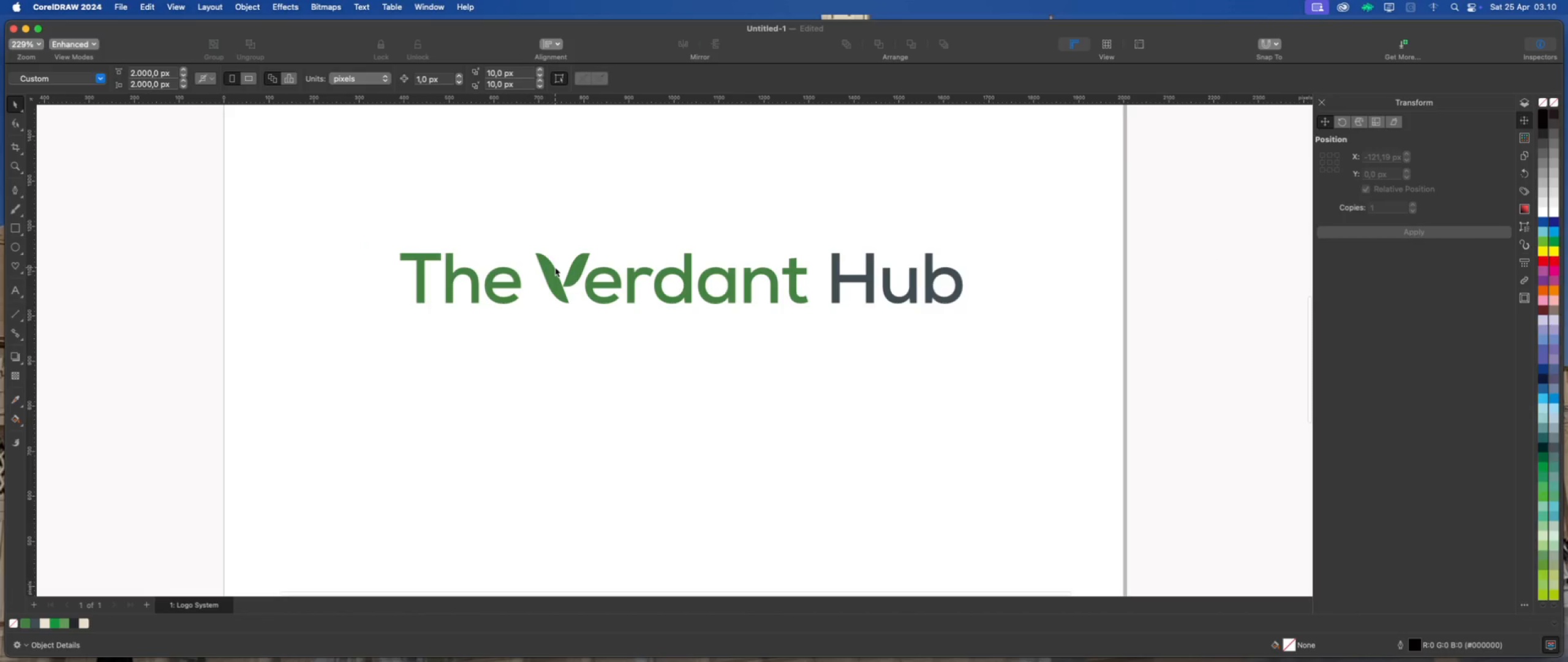 
scroll: coordinate [551, 267], scroll_direction: up, amount: 12.0
 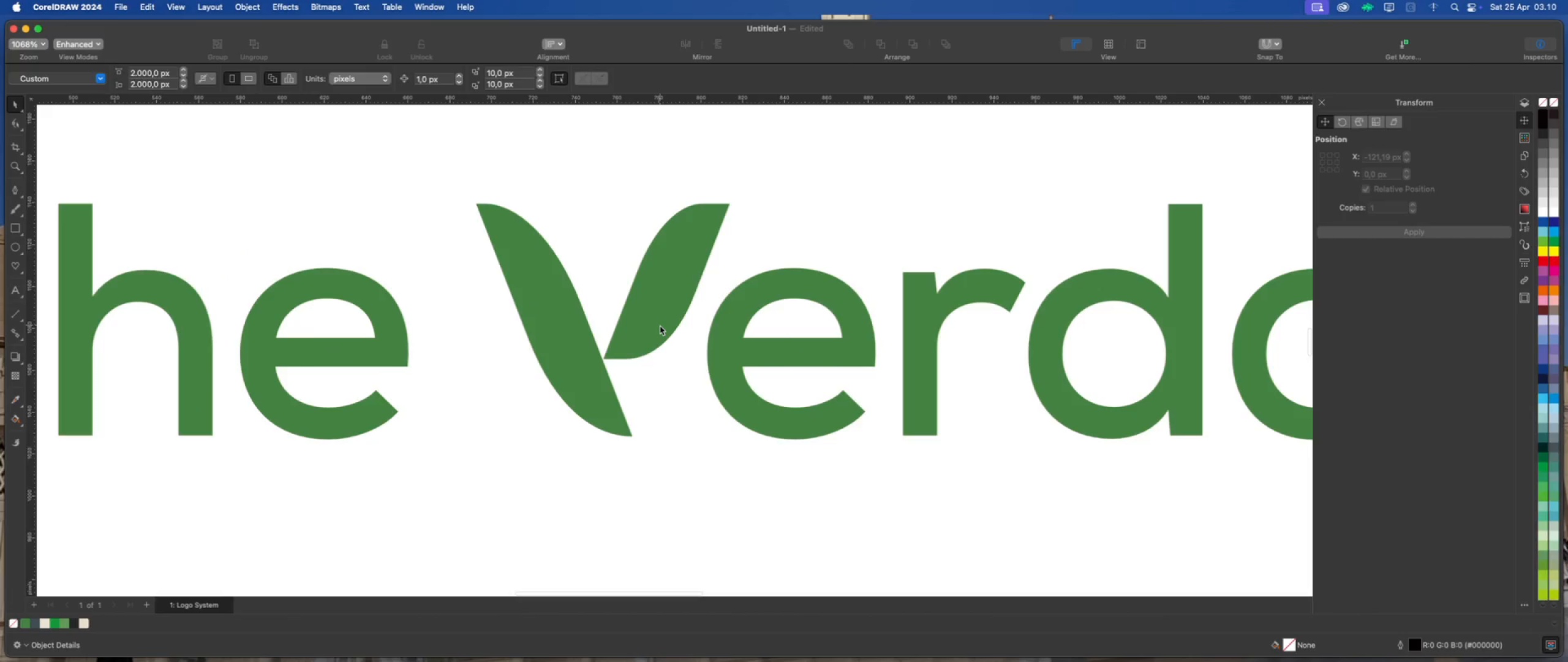 
left_click([660, 325])
 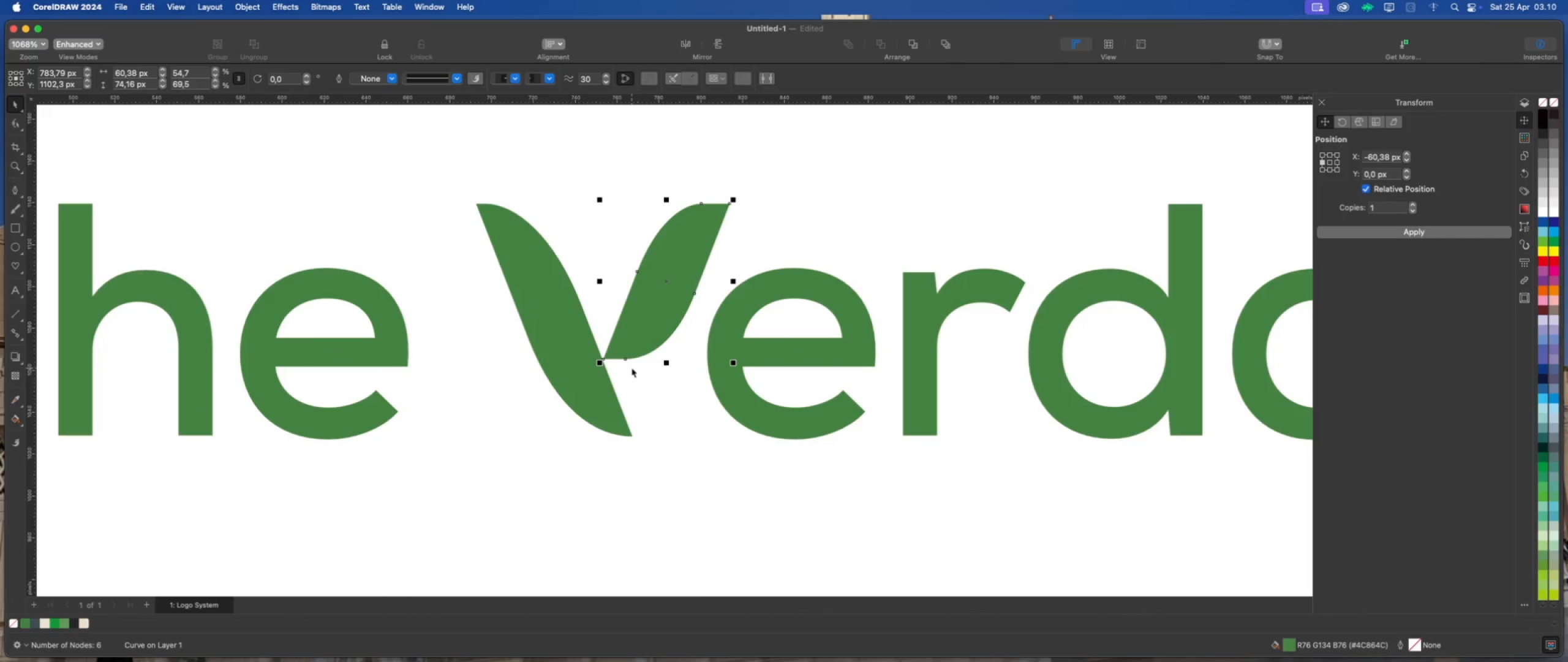 
scroll: coordinate [631, 368], scroll_direction: down, amount: 3.0
 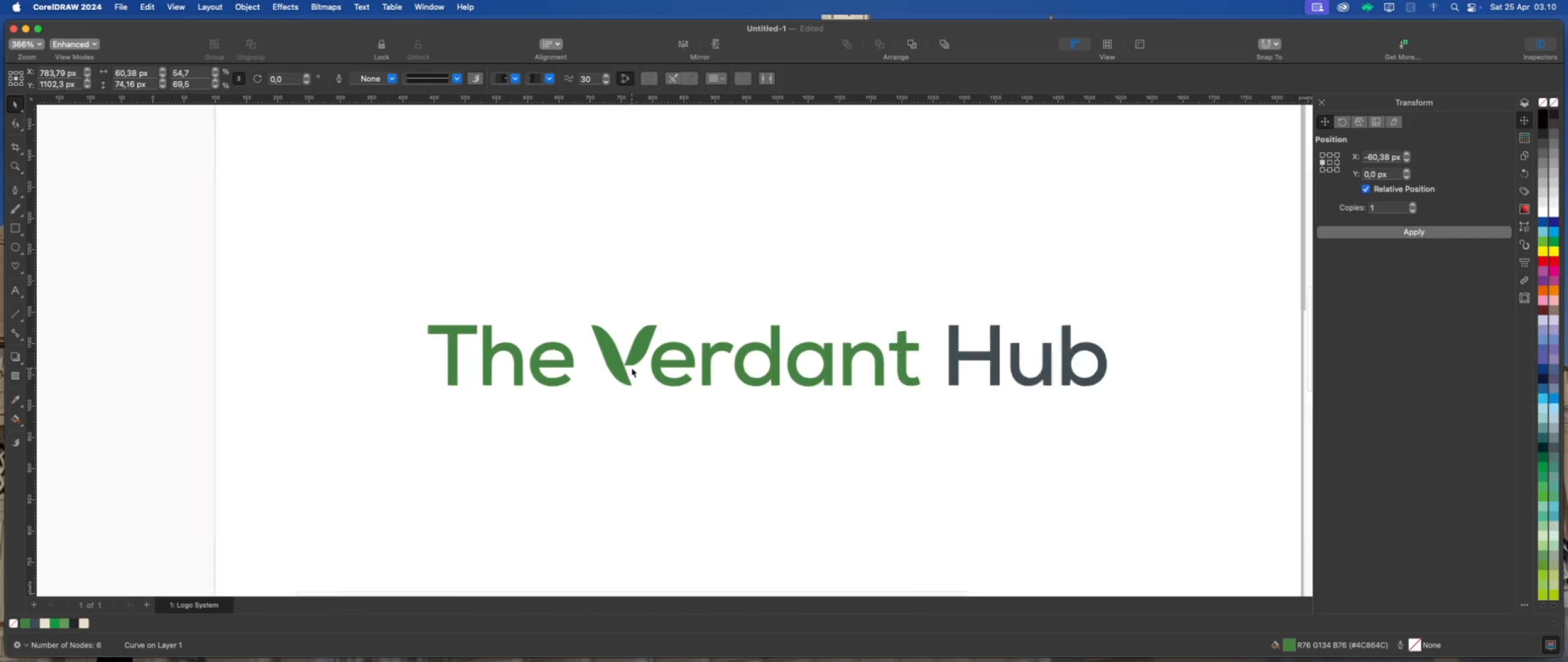 
key(Meta+Z)
 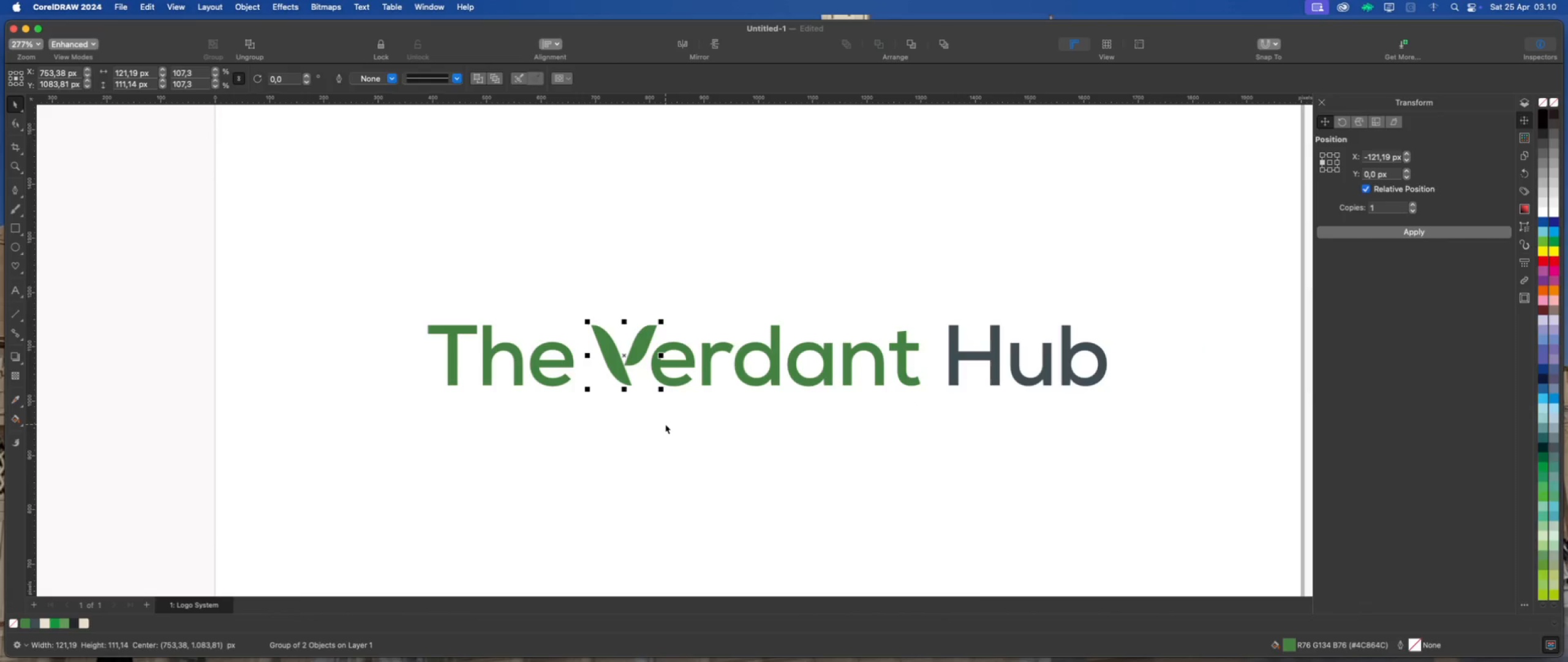 
key(Meta+Z)
 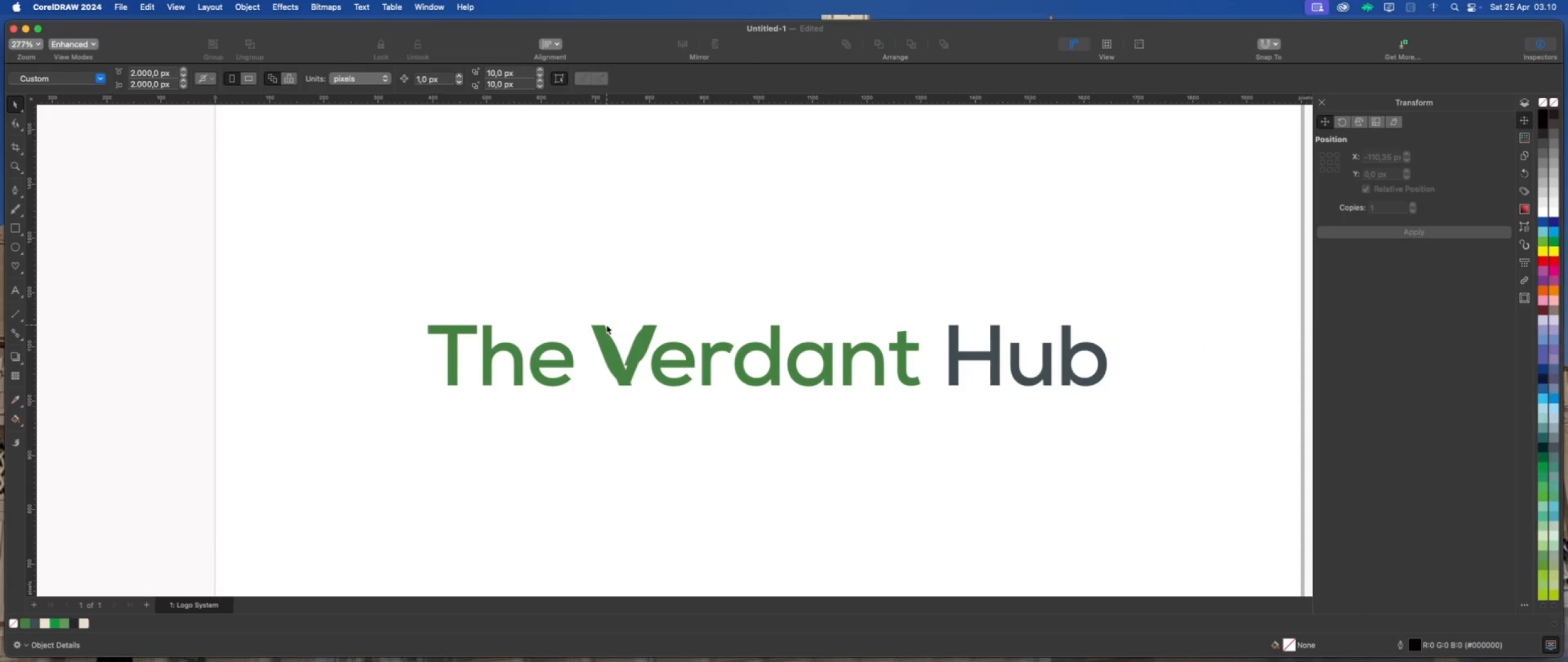 
left_click_drag(start_coordinate=[605, 325], to_coordinate=[607, 251])
 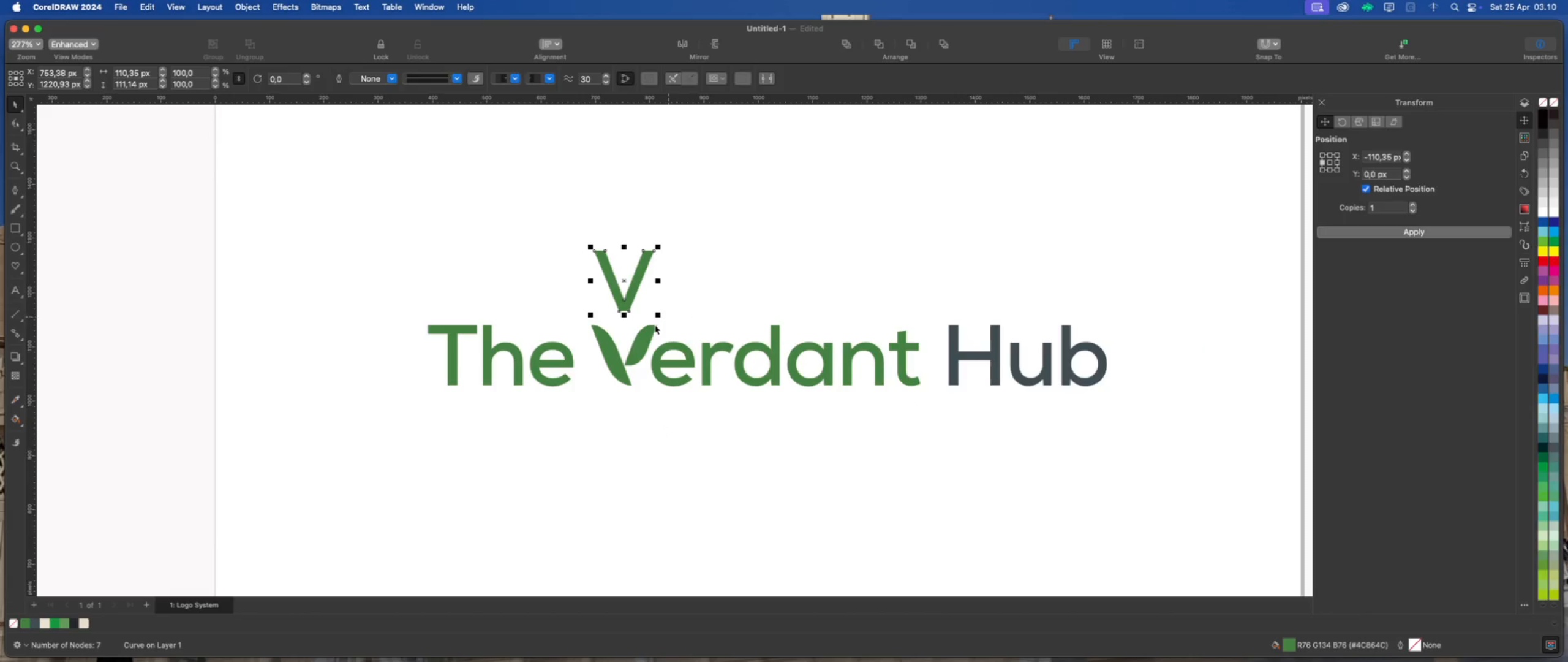 
hold_key(key=ShiftLeft, duration=1.06)
left_click([701, 297])
 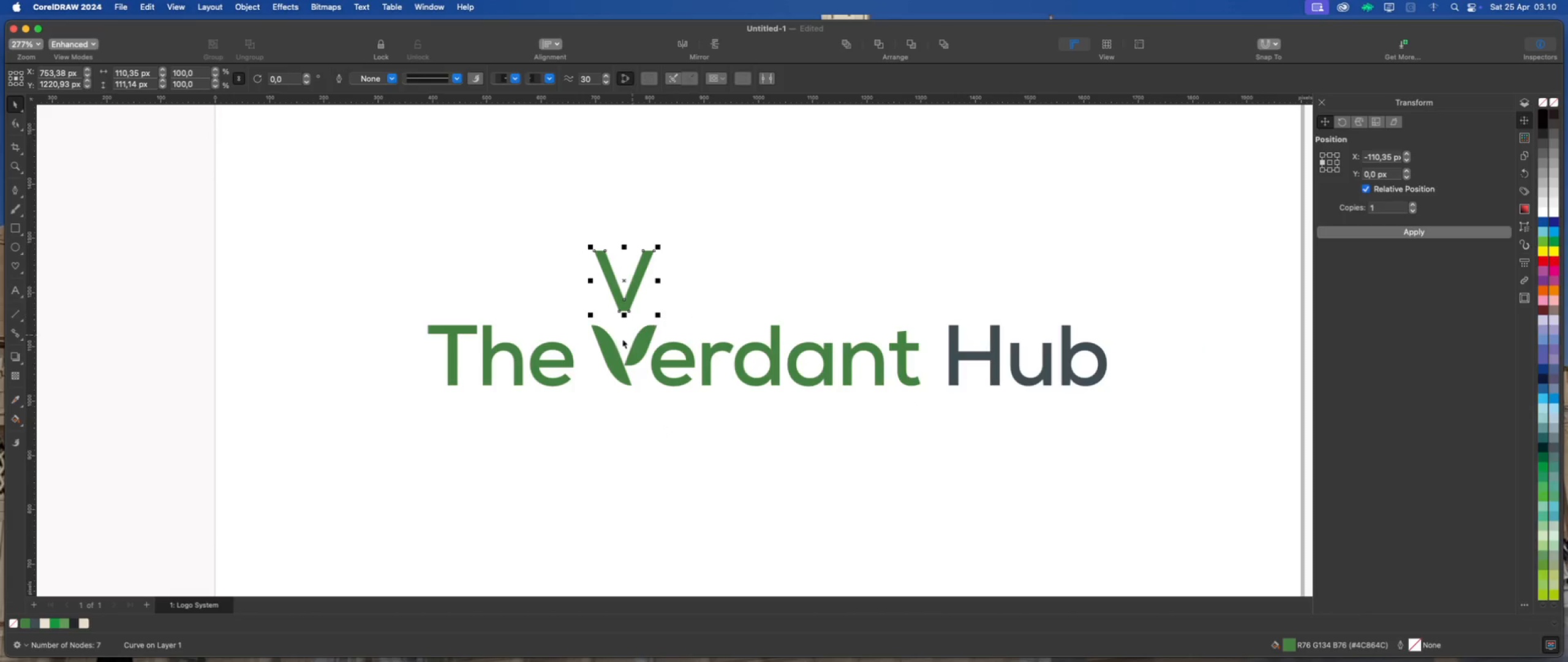 
scroll: coordinate [614, 341], scroll_direction: up, amount: 7.0
 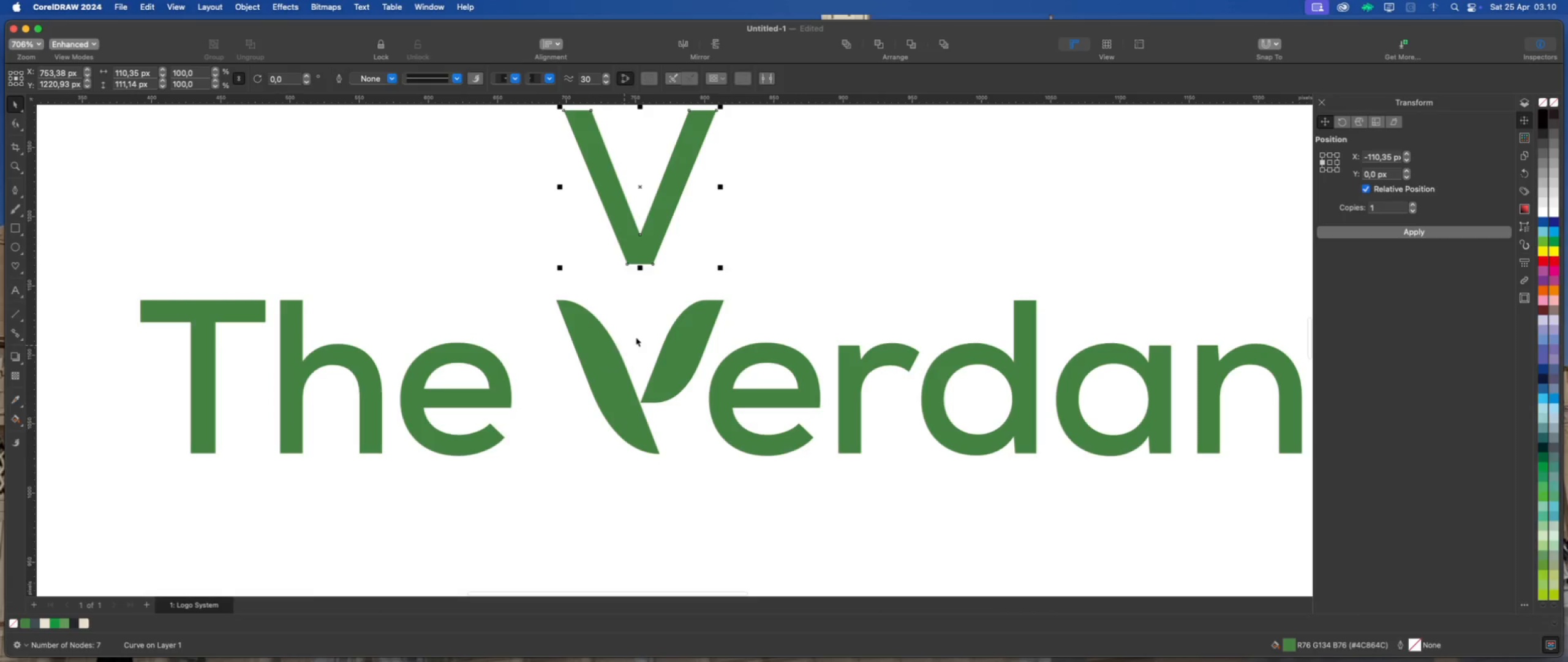 
left_click([641, 334])
 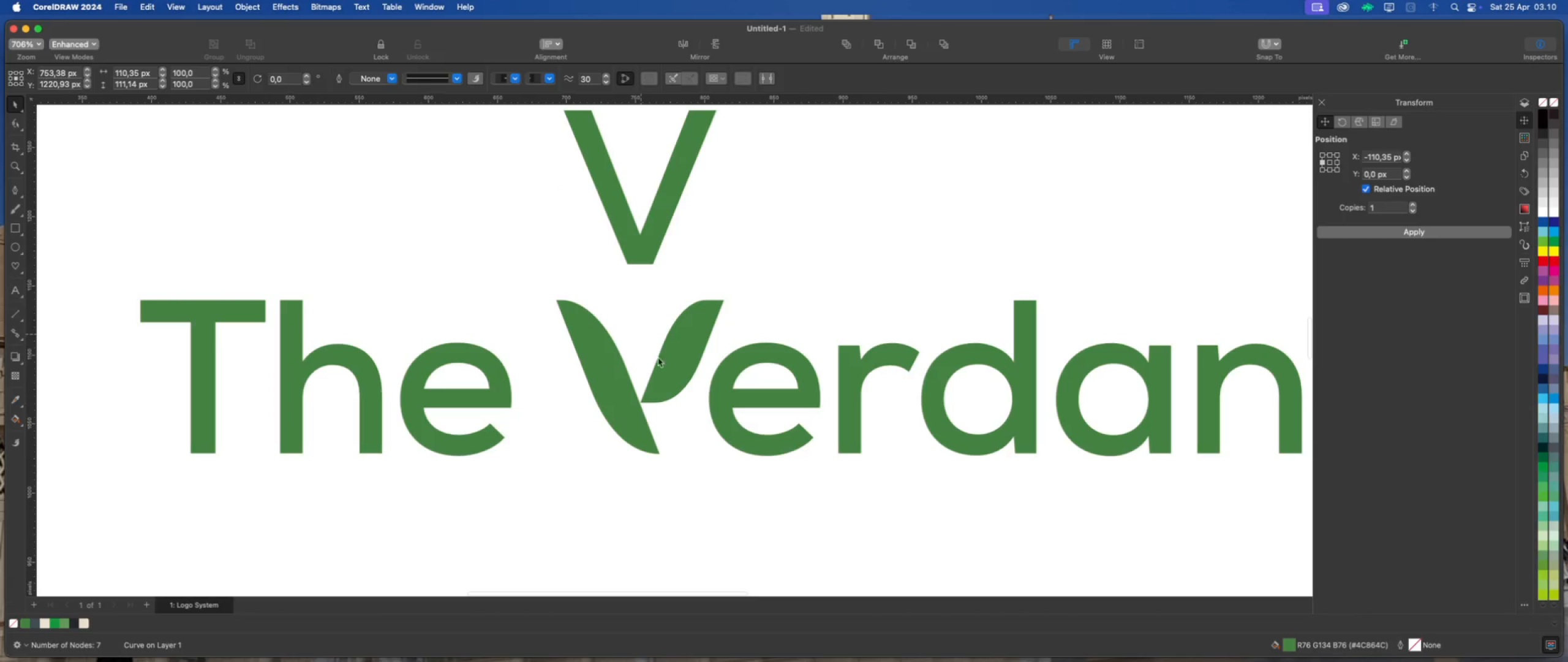 
left_click([687, 367])
 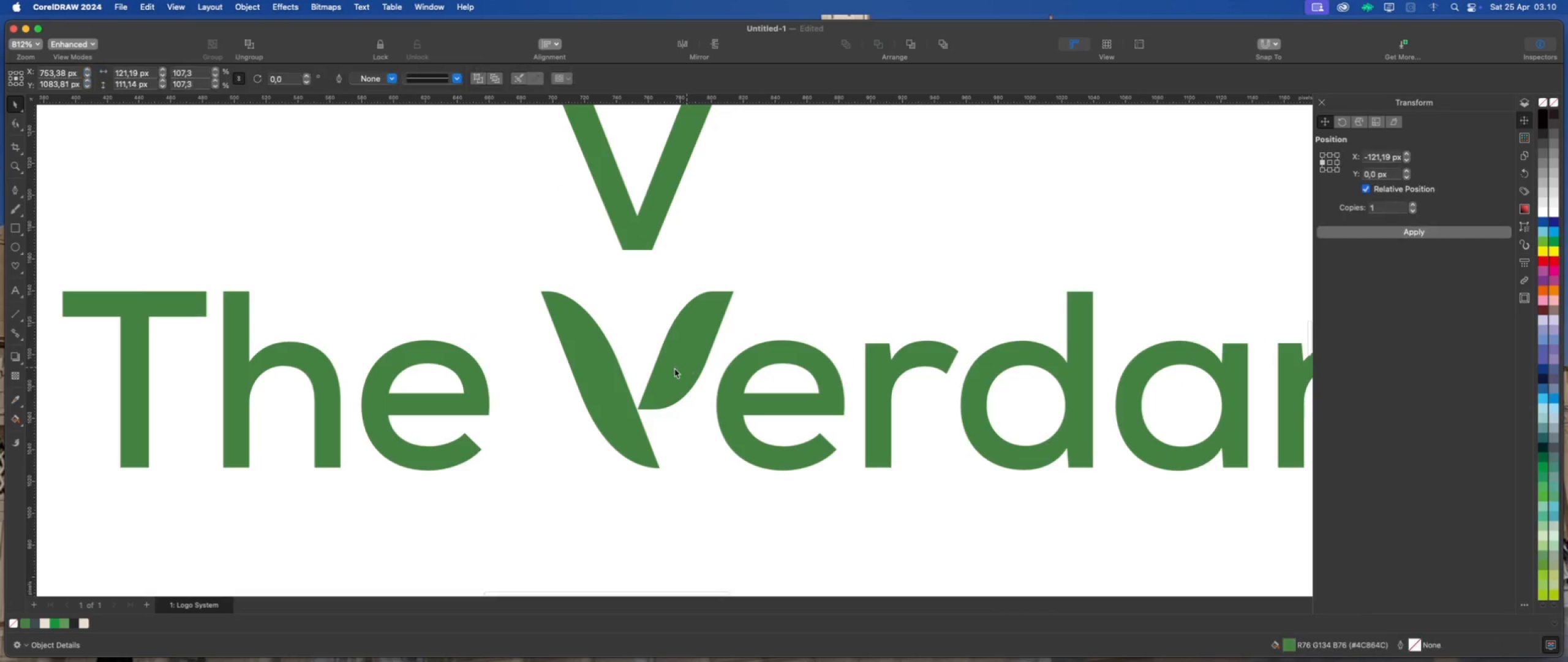 
scroll: coordinate [658, 368], scroll_direction: up, amount: 4.0
 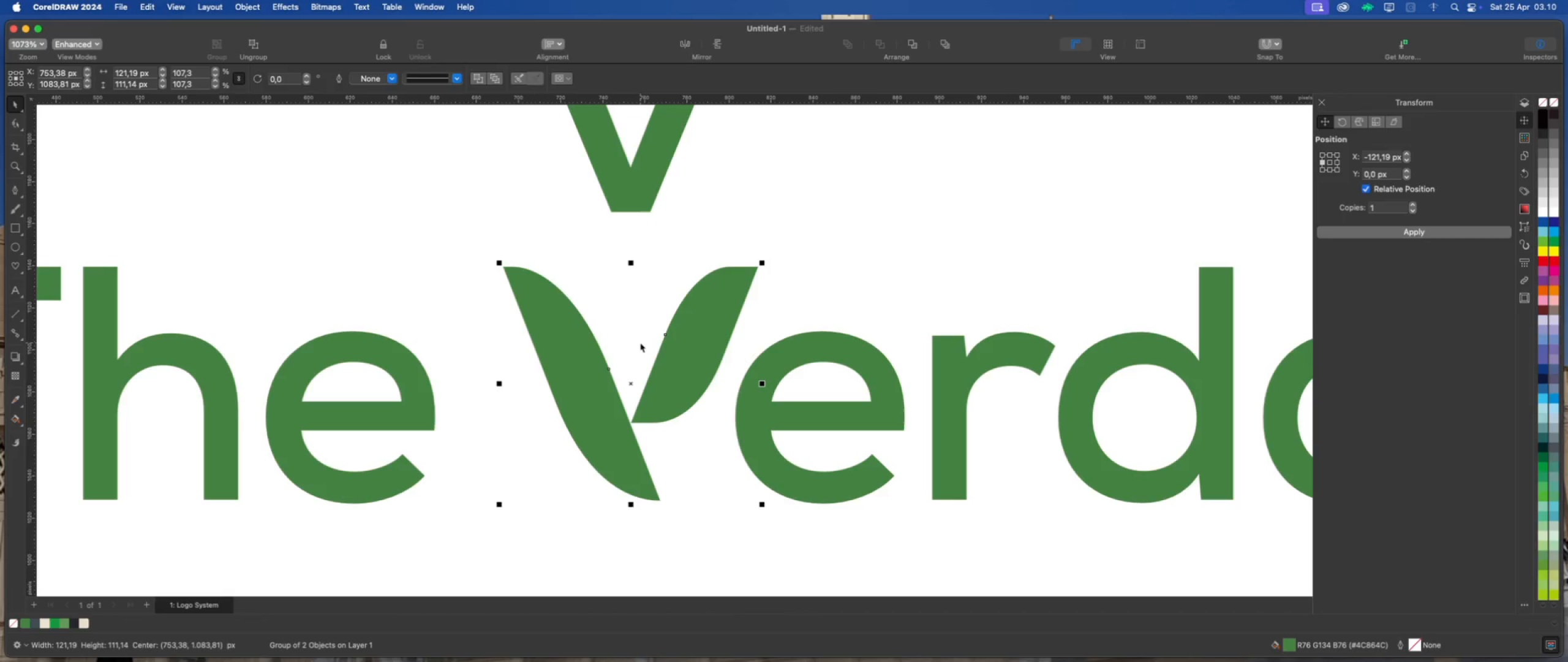 
wait(5.56)
 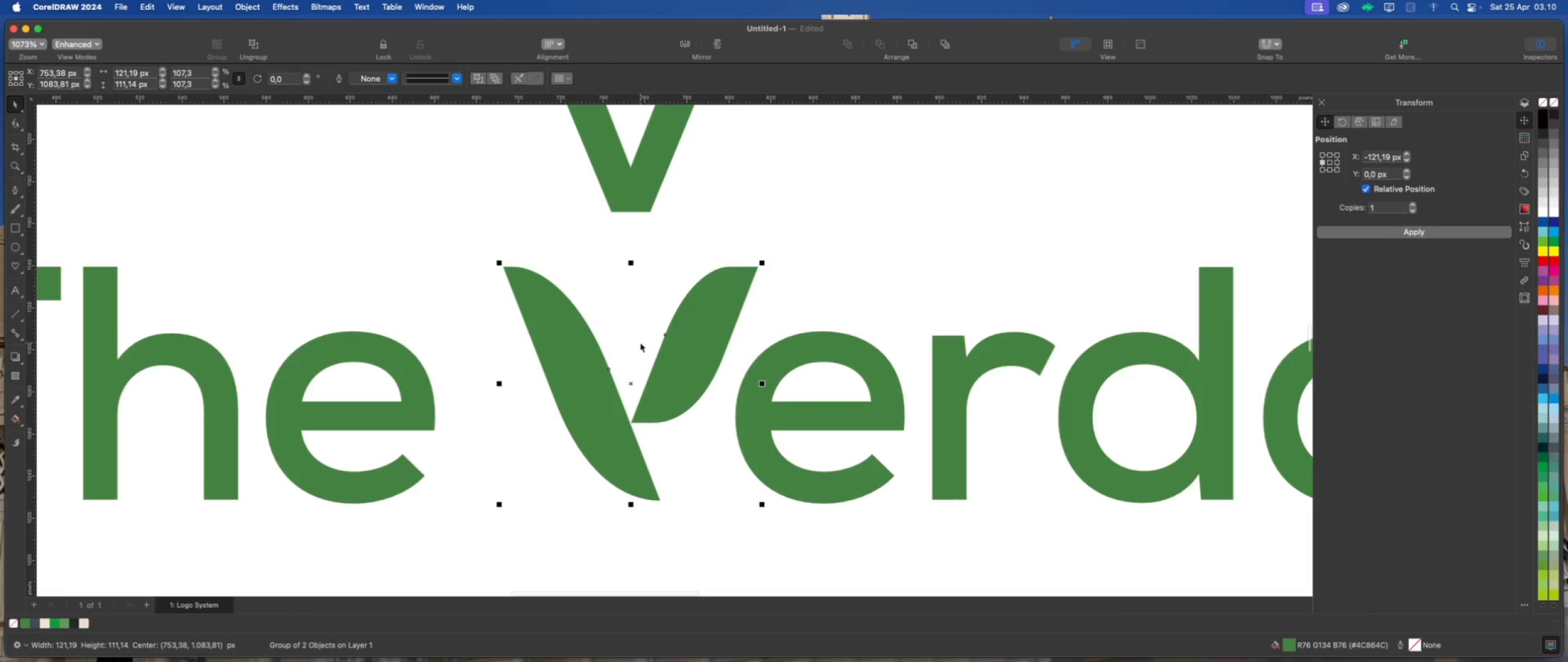 
scroll: coordinate [631, 333], scroll_direction: none, amount: 0.0
 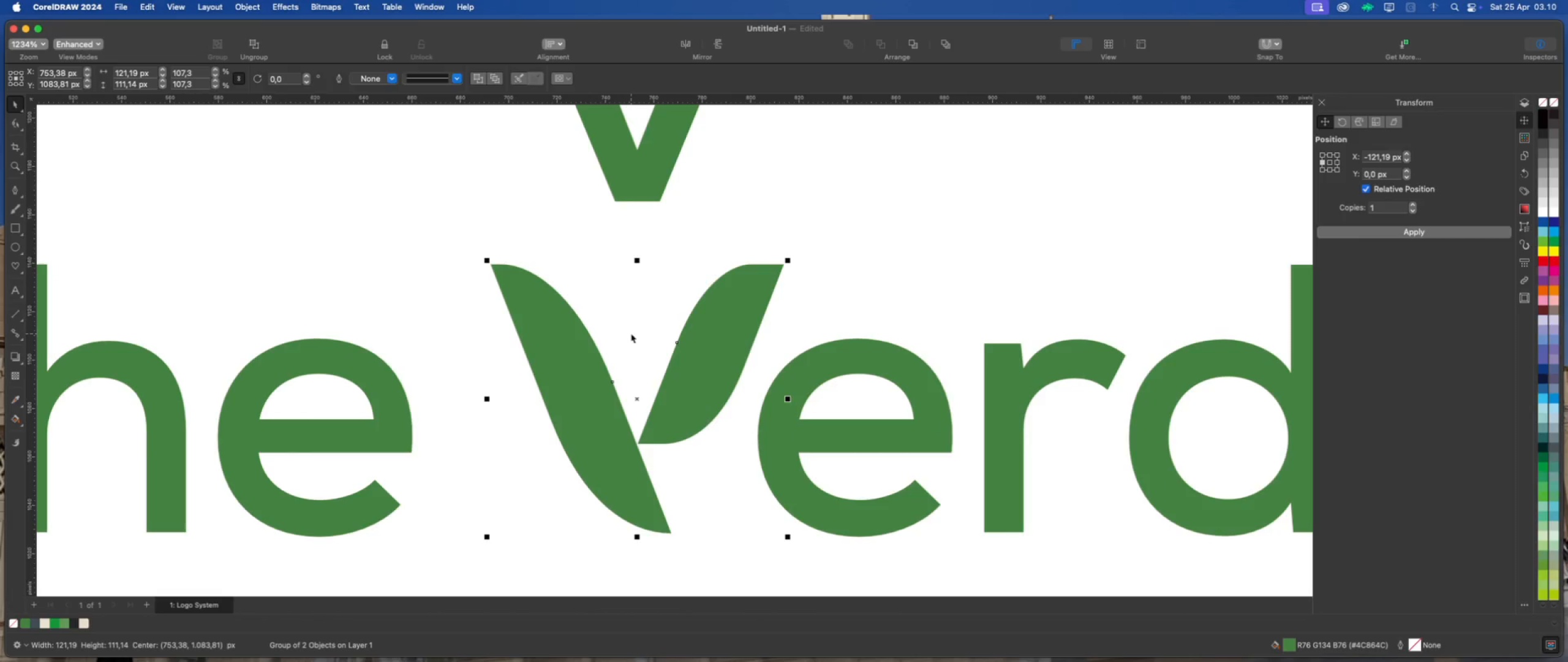 
scroll: coordinate [631, 333], scroll_direction: down, amount: 2.0
 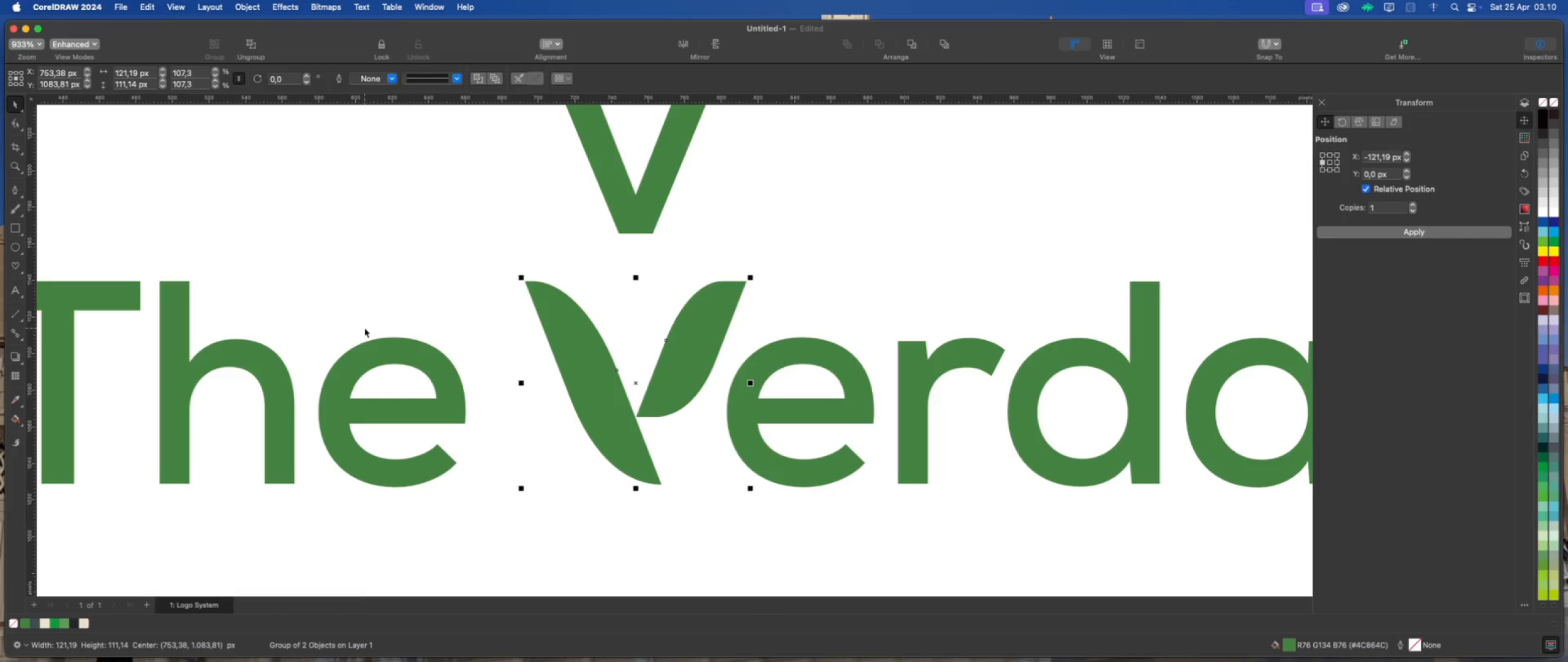 
wait(10.01)
 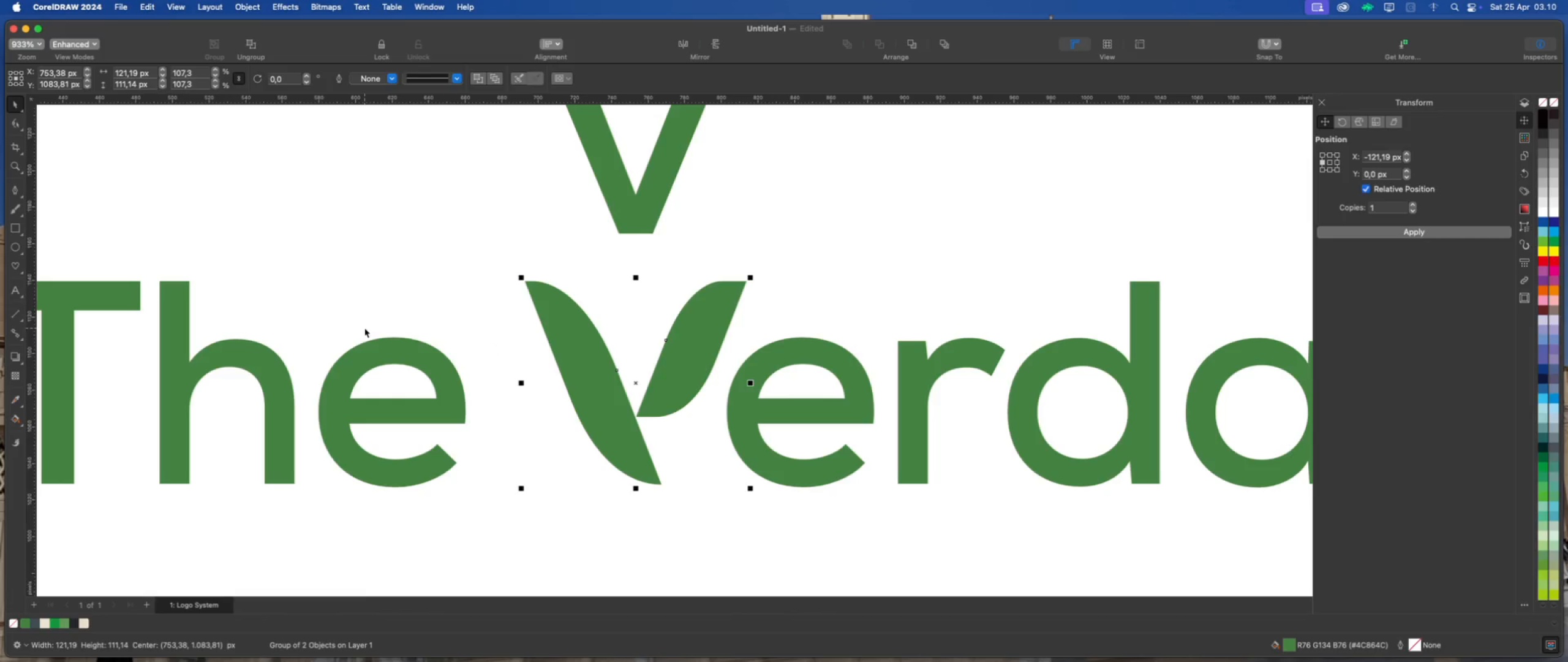 
left_click([21, 273])
 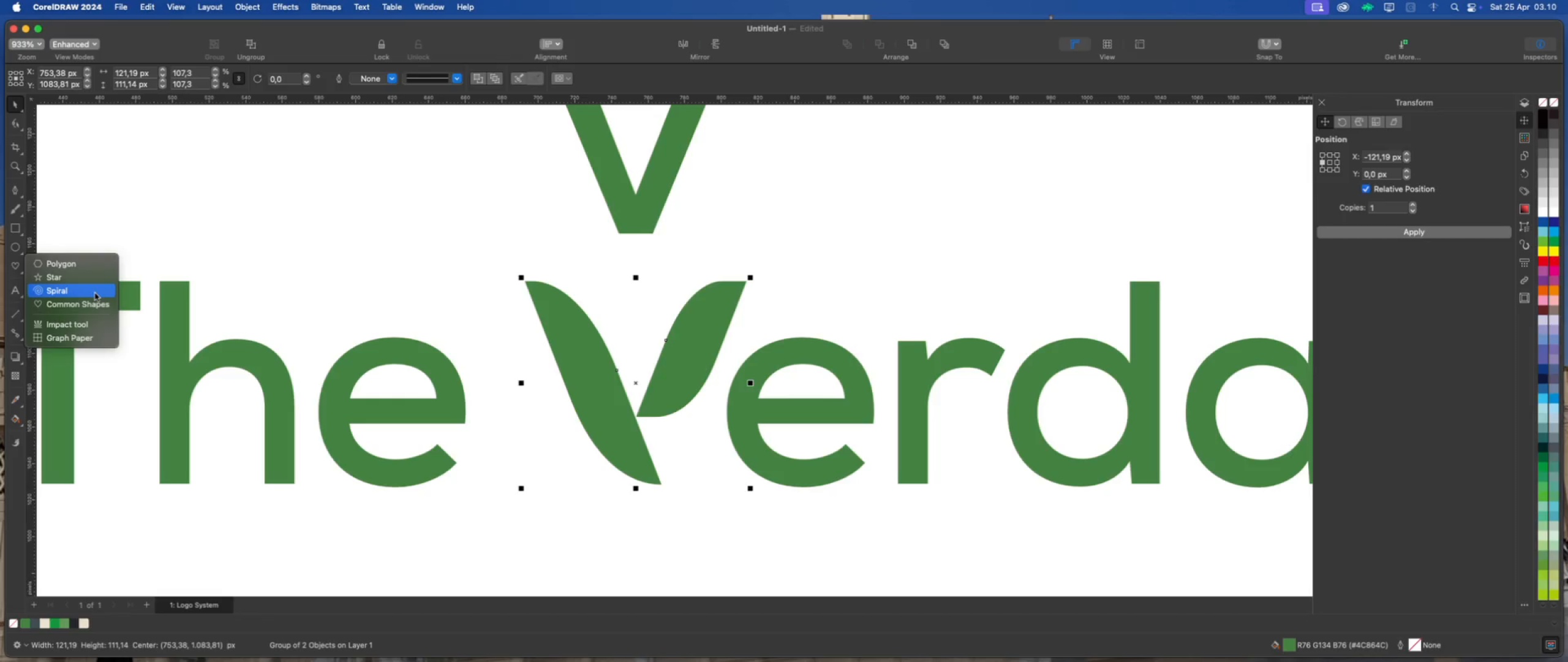 
left_click([92, 301])
 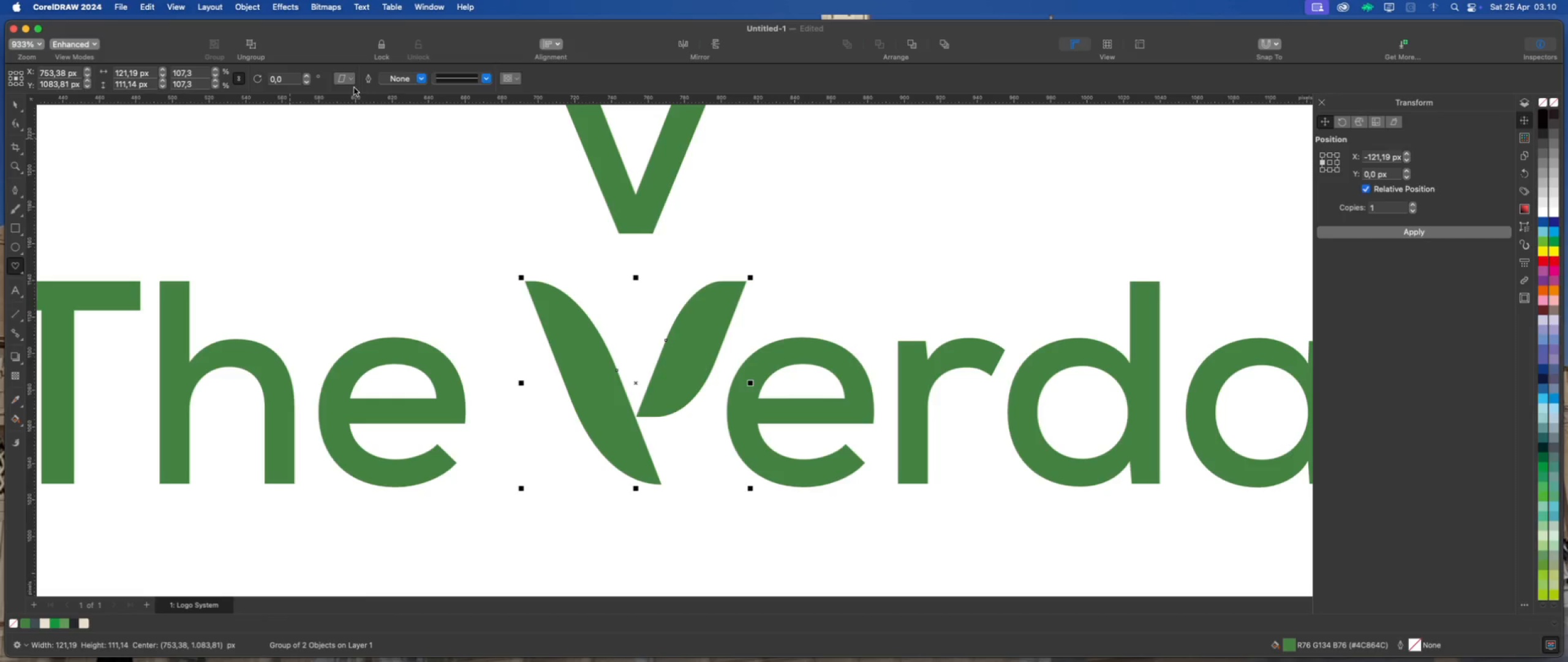 
left_click([351, 80])
 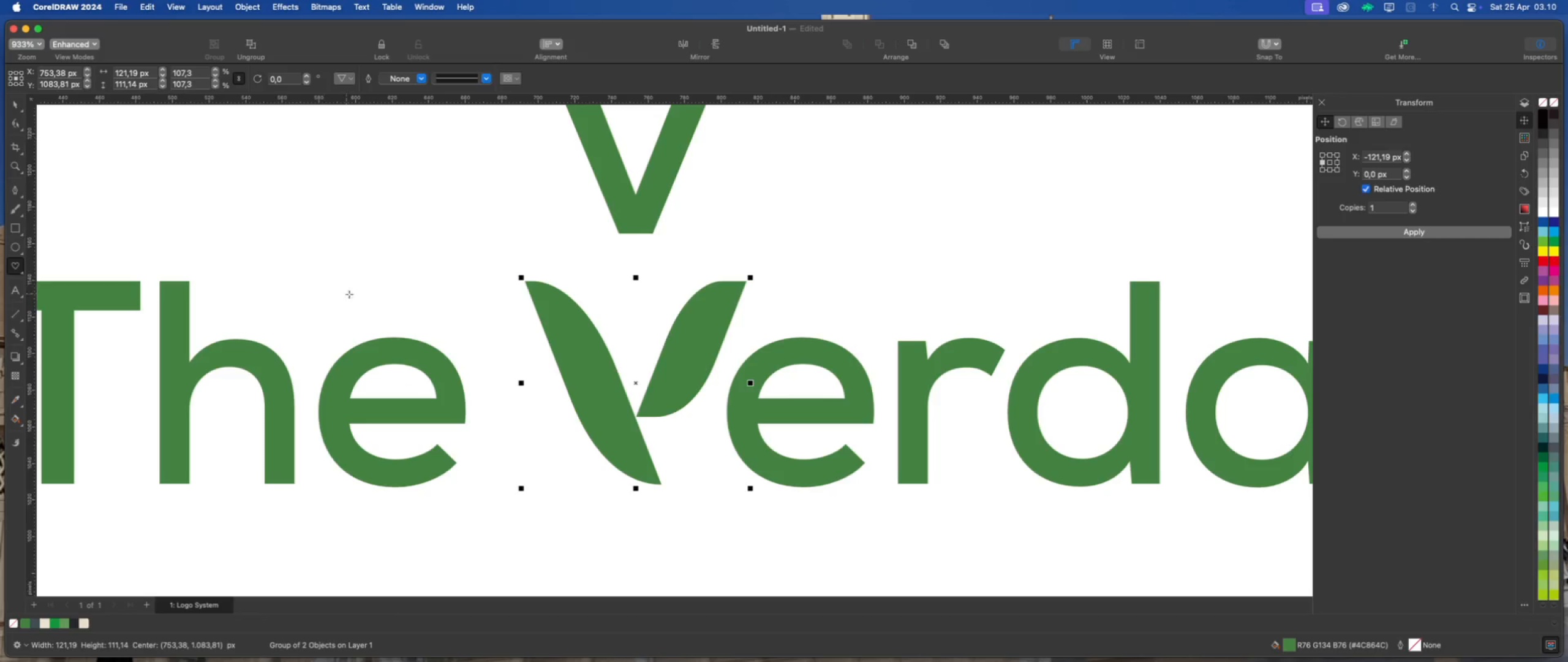 
scroll: coordinate [608, 393], scroll_direction: down, amount: 2.0
 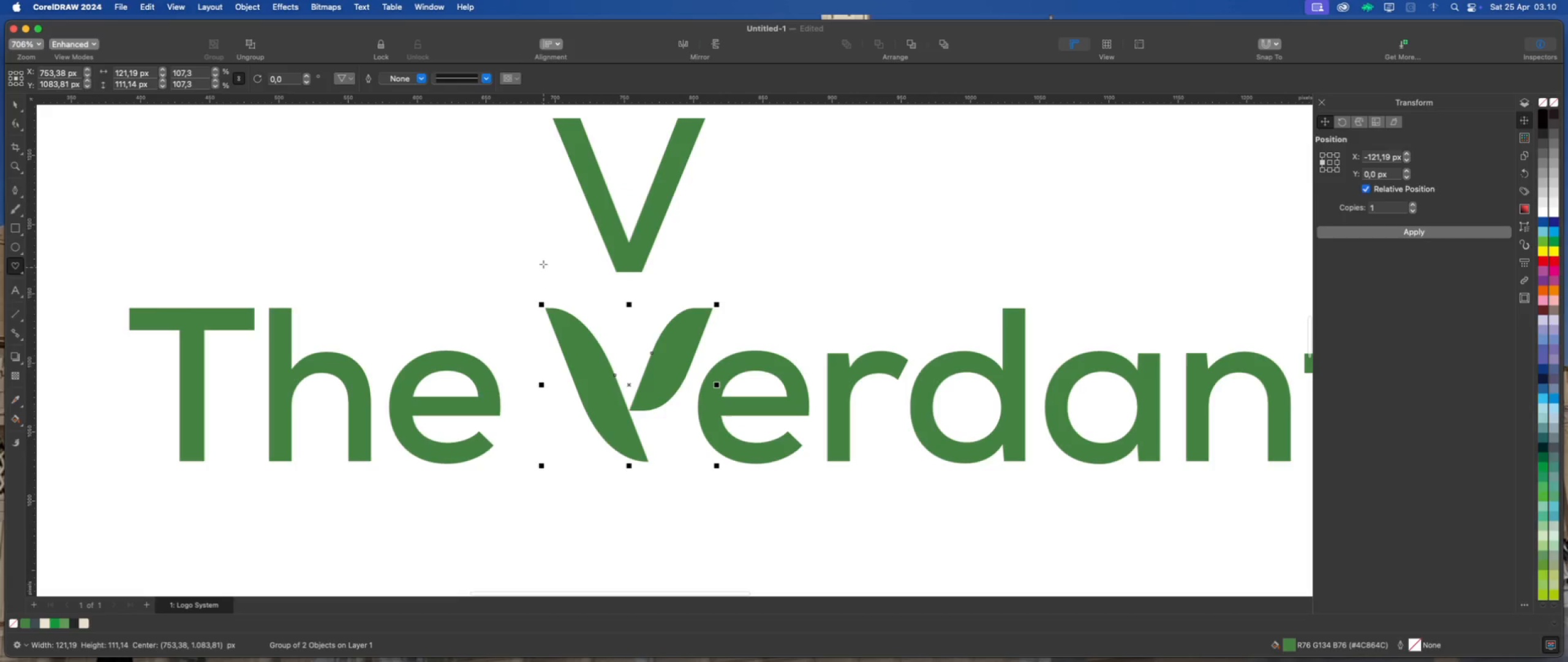 
left_click_drag(start_coordinate=[543, 263], to_coordinate=[731, 503])
 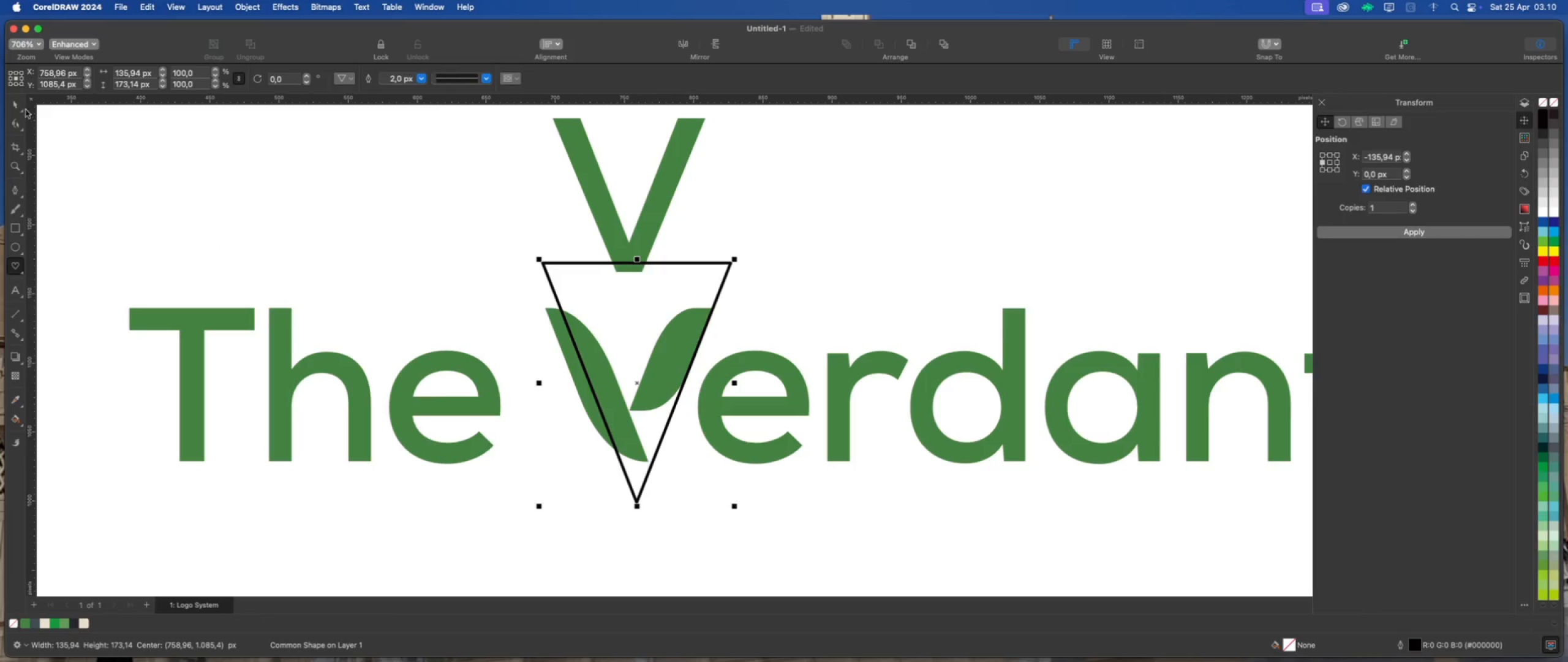 
left_click([16, 104])
 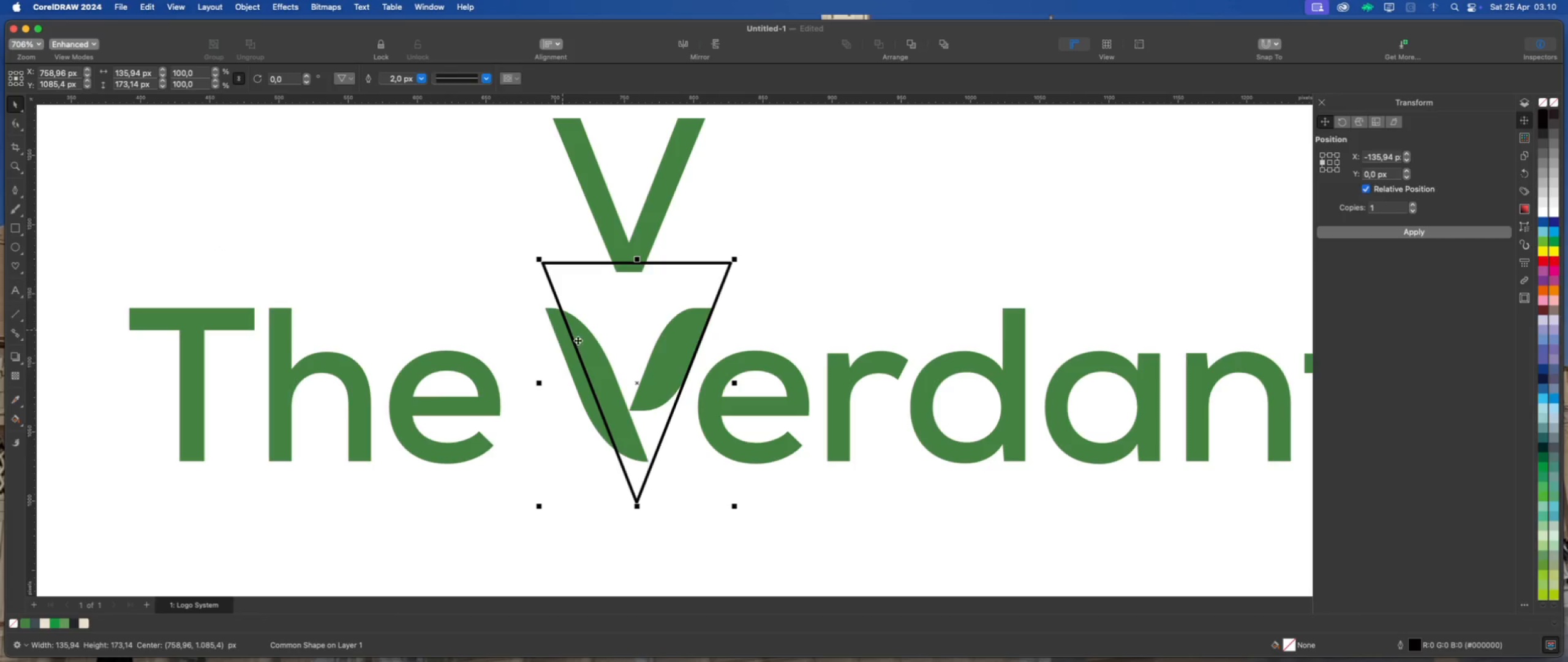 
scroll: coordinate [579, 342], scroll_direction: up, amount: 2.0
 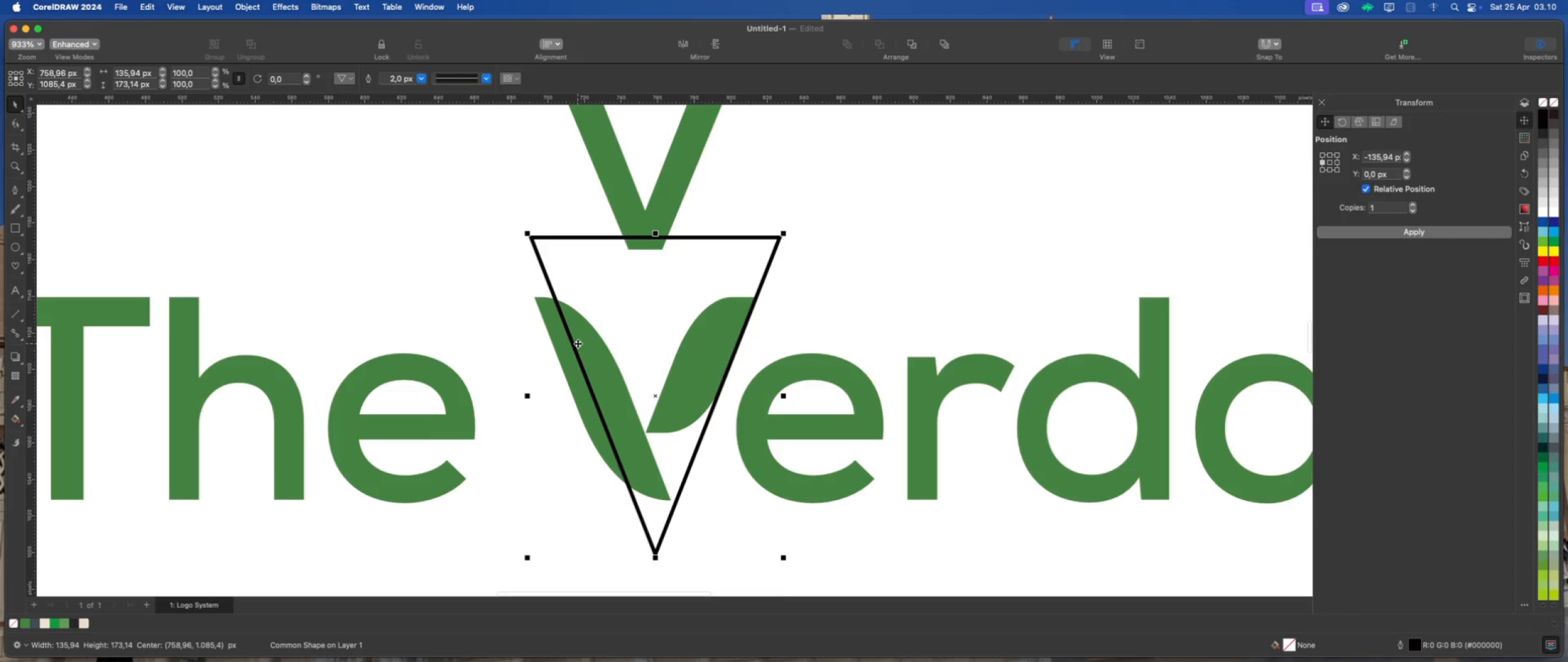 
scroll: coordinate [578, 344], scroll_direction: down, amount: 3.0
 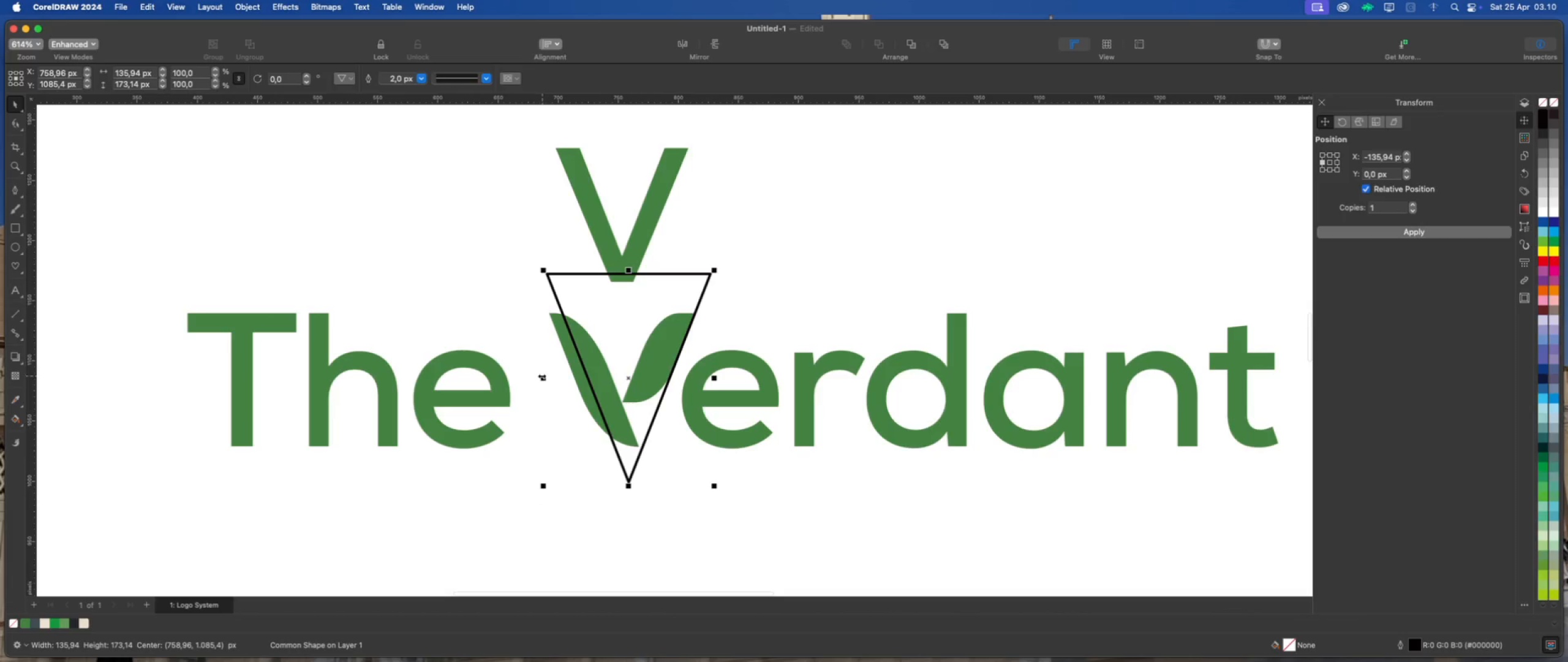 
left_click_drag(start_coordinate=[541, 376], to_coordinate=[524, 378])
 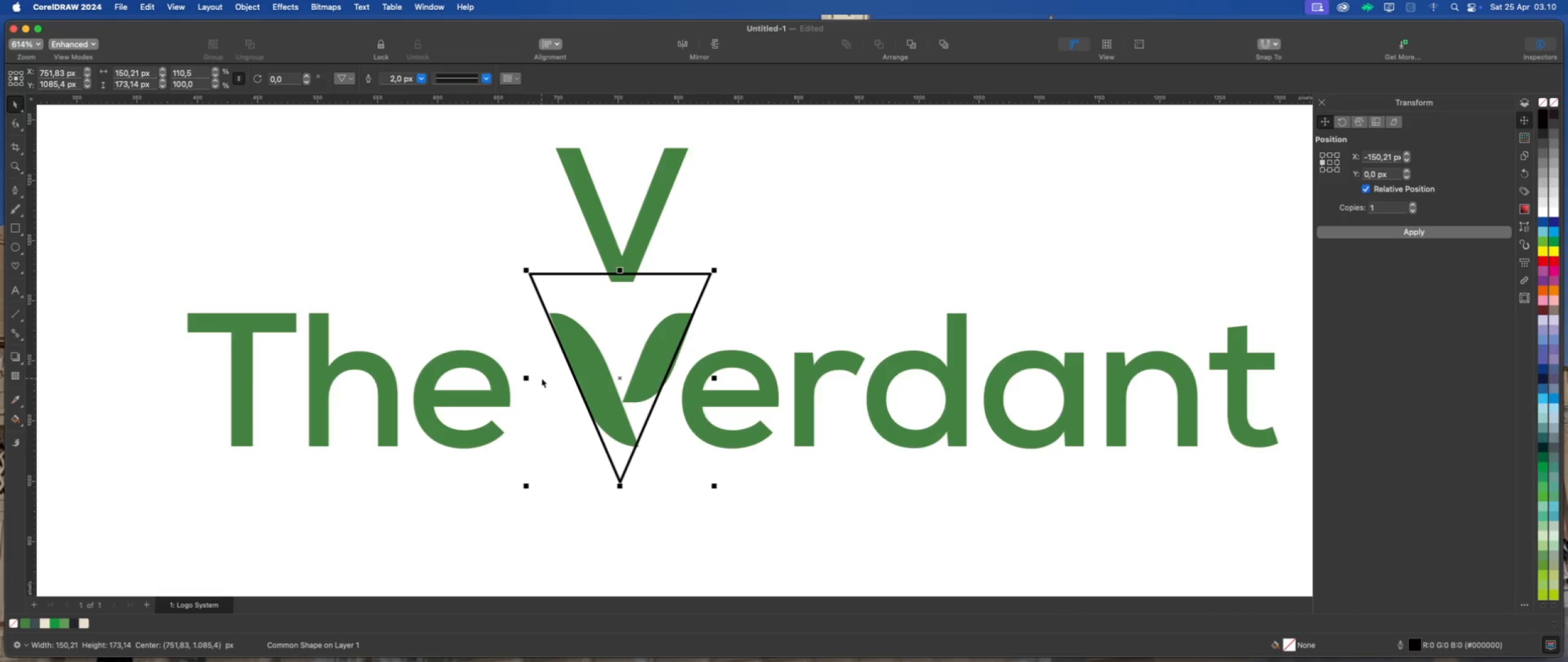 
key(Meta+Z)
 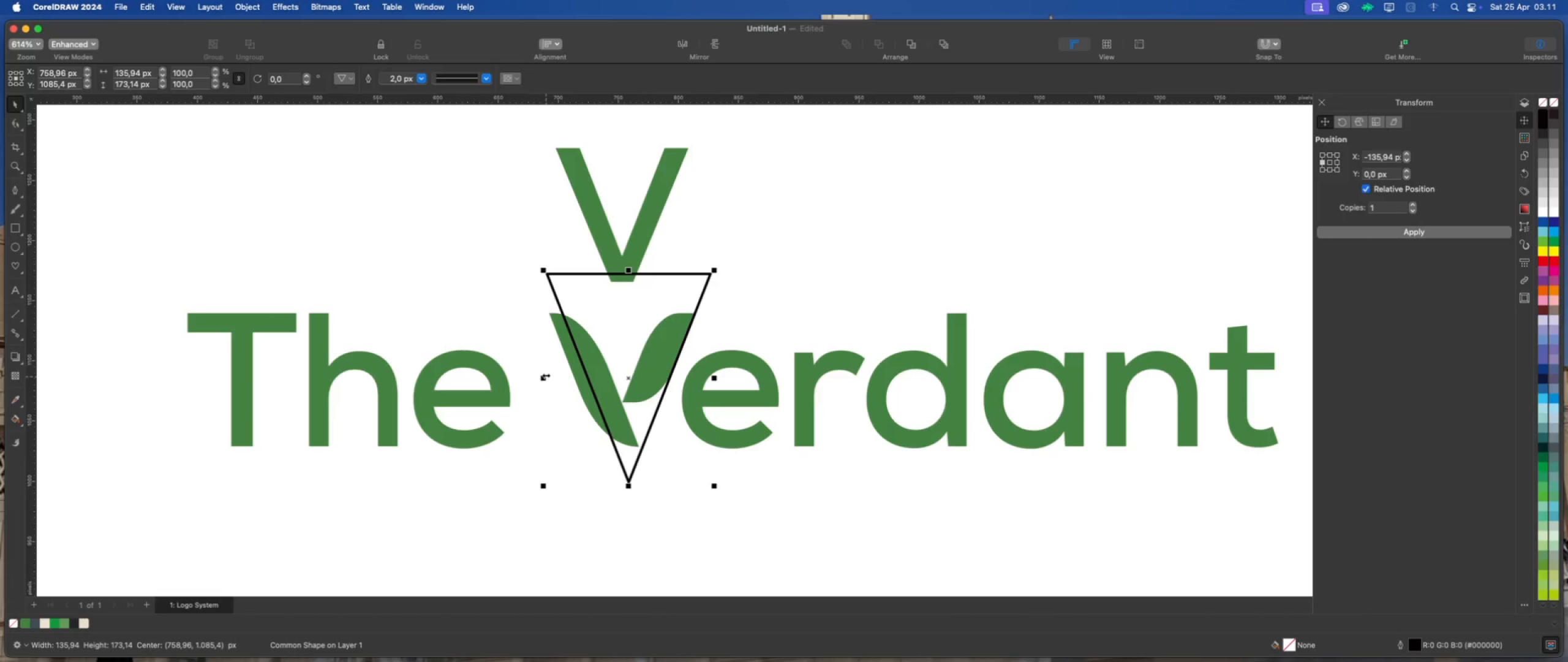 
scroll: coordinate [543, 371], scroll_direction: up, amount: 3.0
 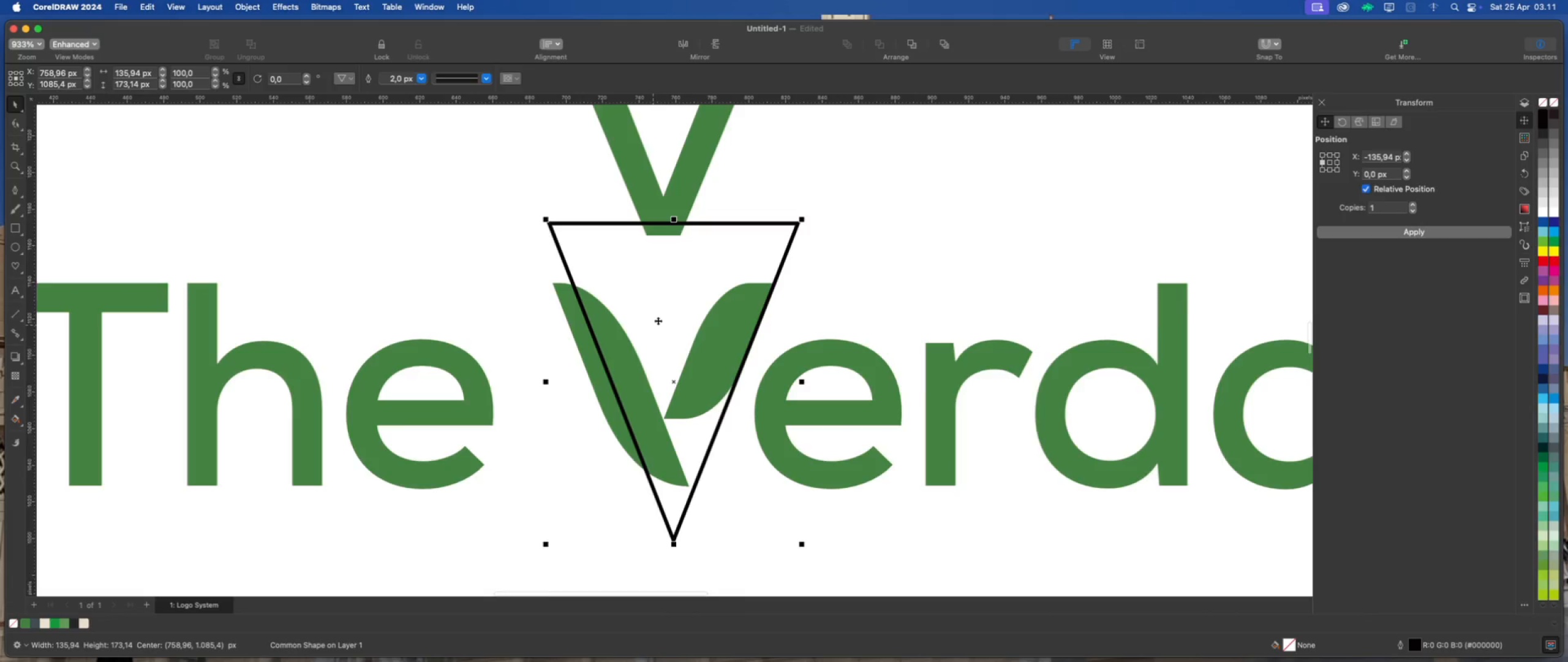 
scroll: coordinate [664, 315], scroll_direction: down, amount: 5.0
 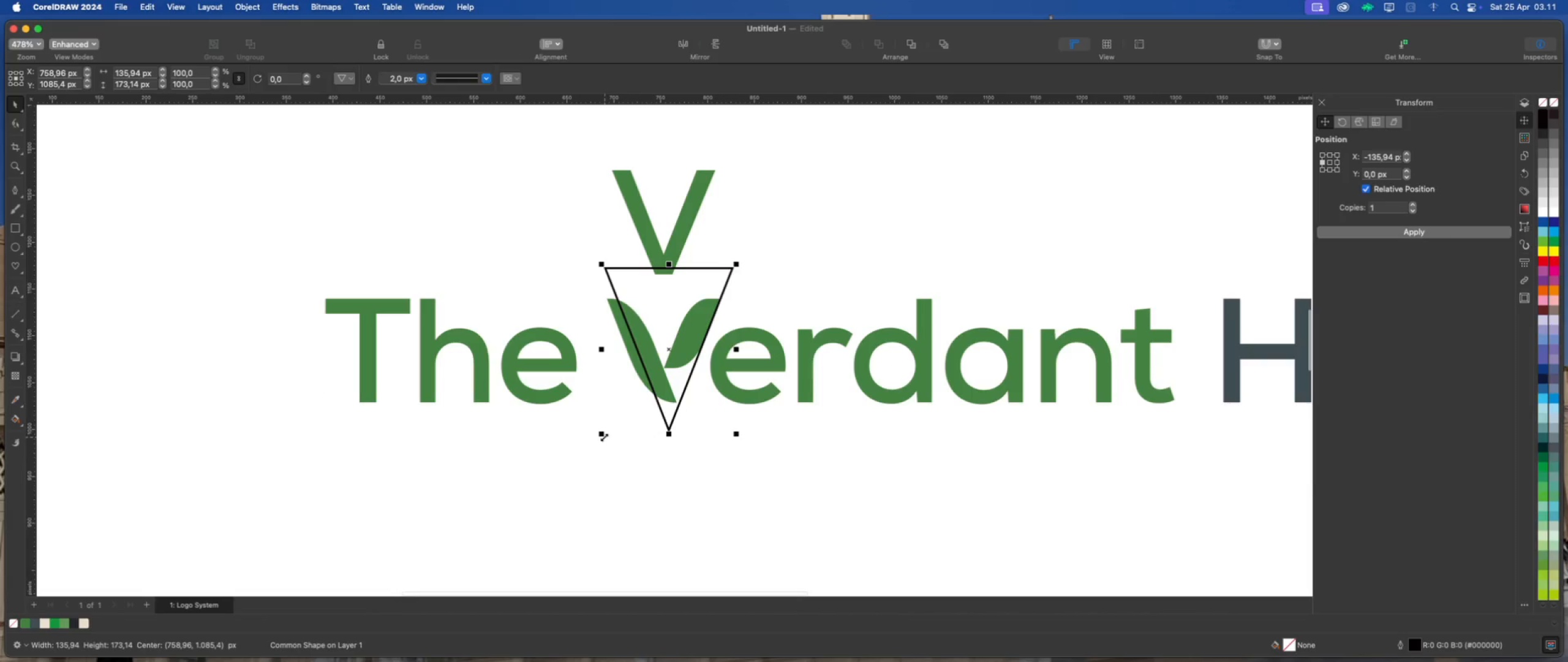 
left_click_drag(start_coordinate=[601, 435], to_coordinate=[590, 455])
 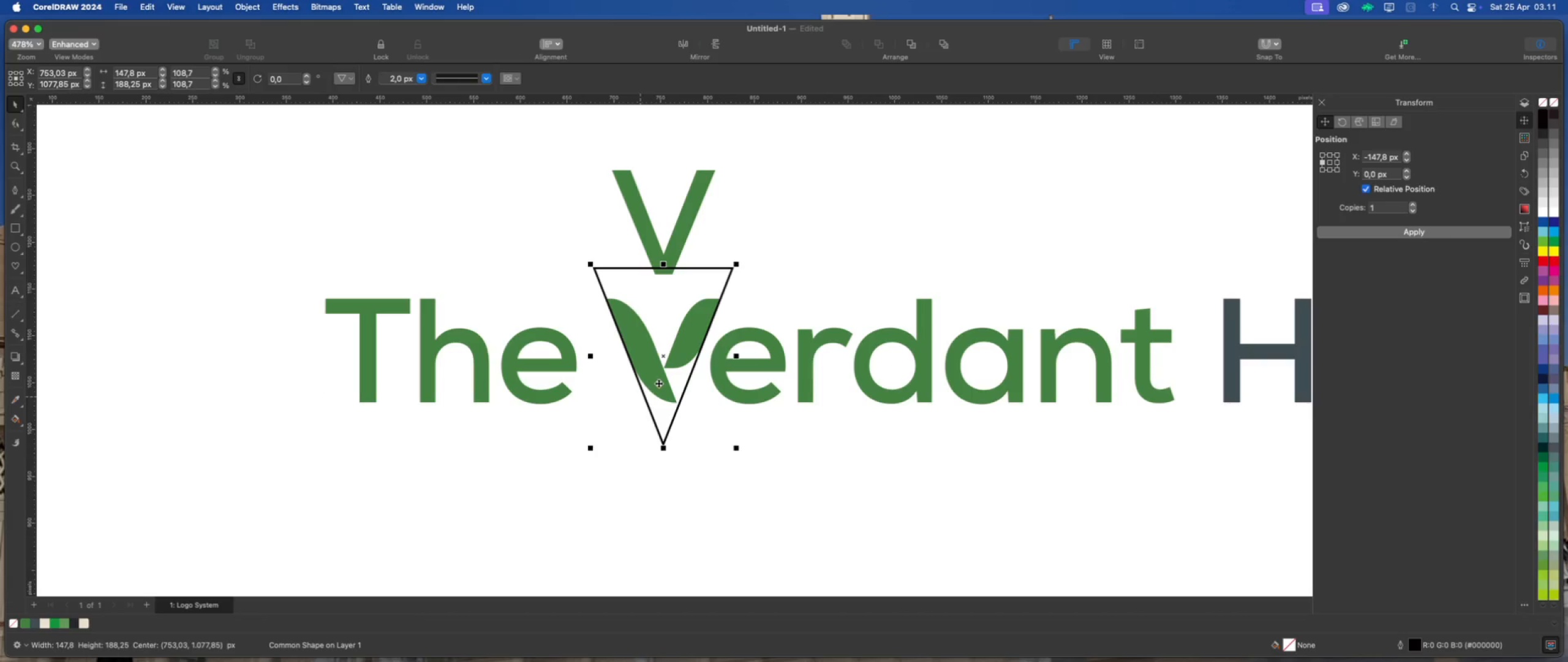 
scroll: coordinate [658, 382], scroll_direction: up, amount: 5.0
 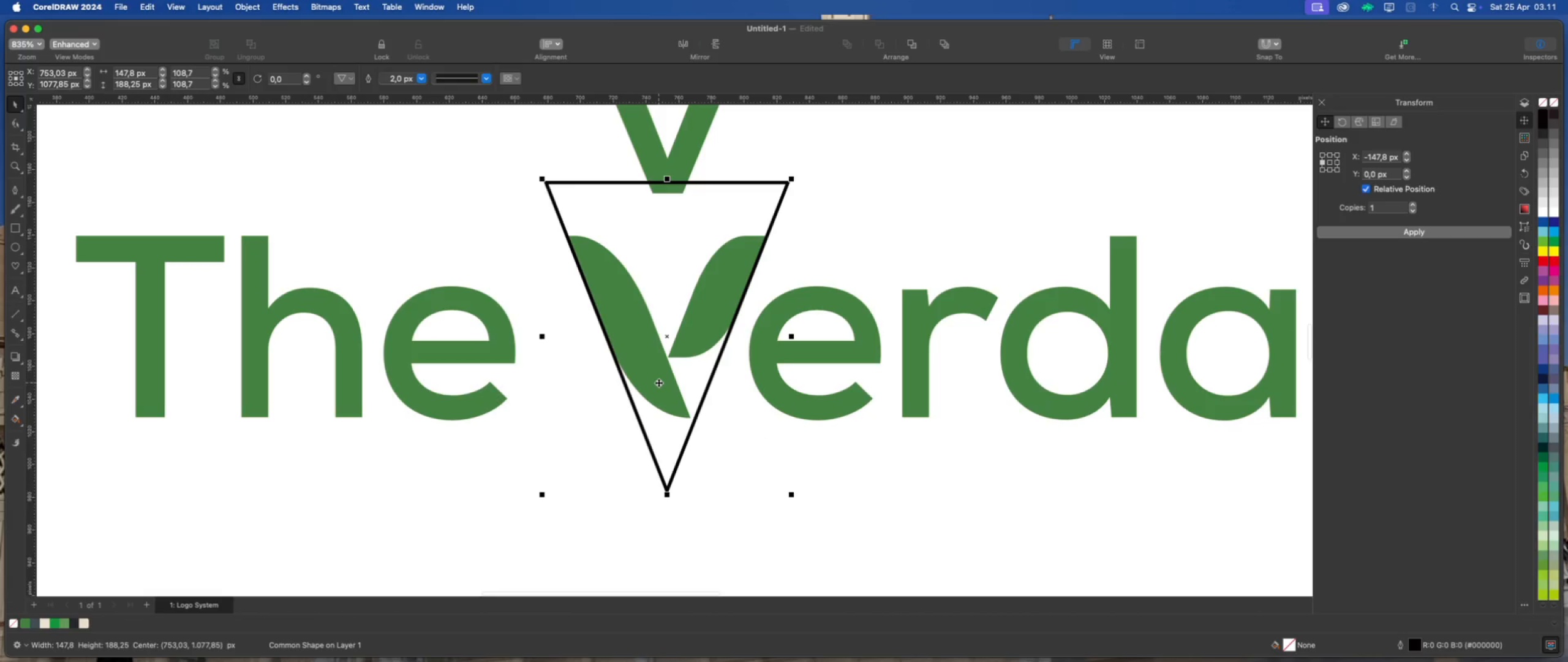 
scroll: coordinate [658, 382], scroll_direction: down, amount: 4.0
 